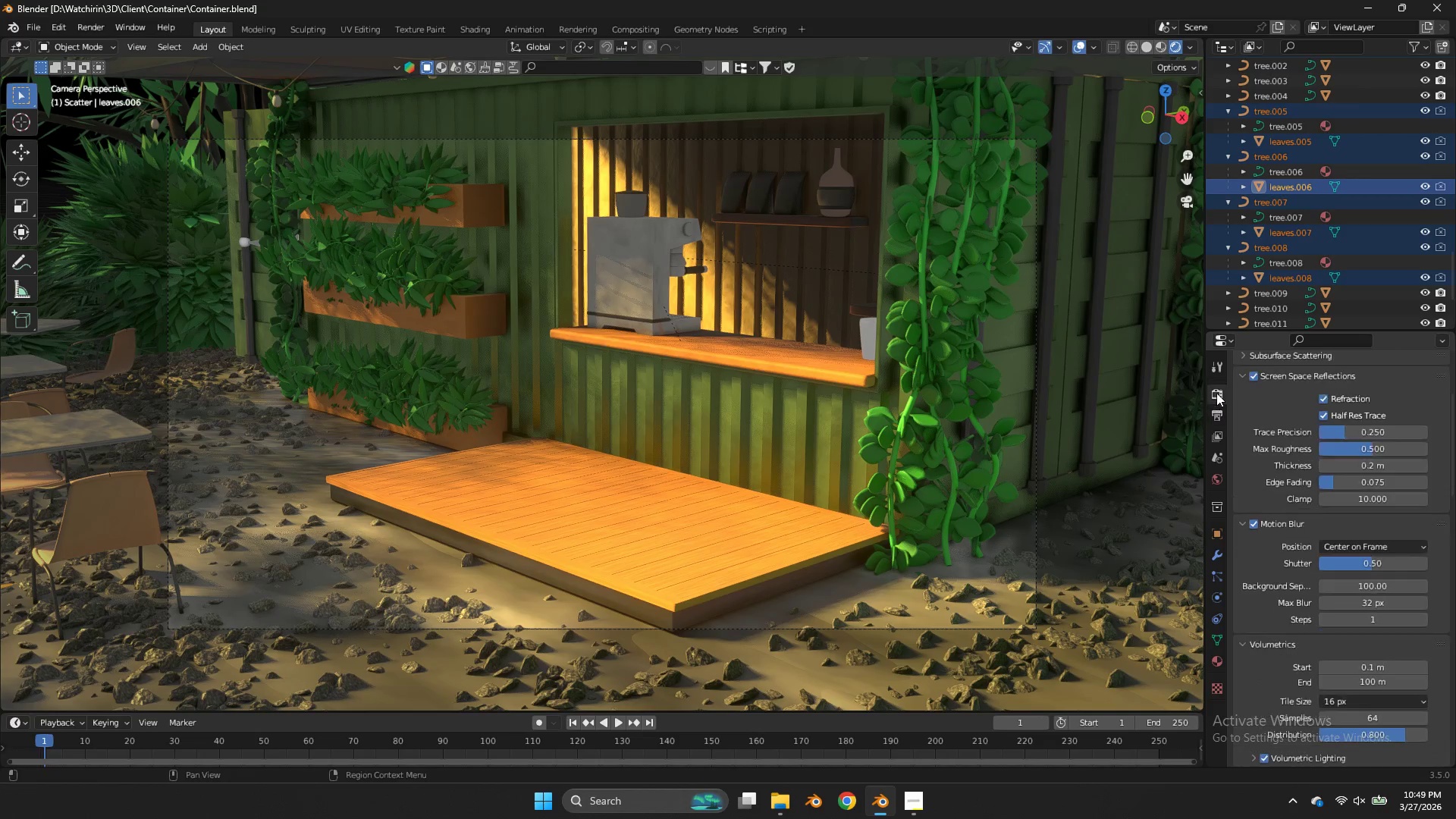 
left_click([1216, 393])
 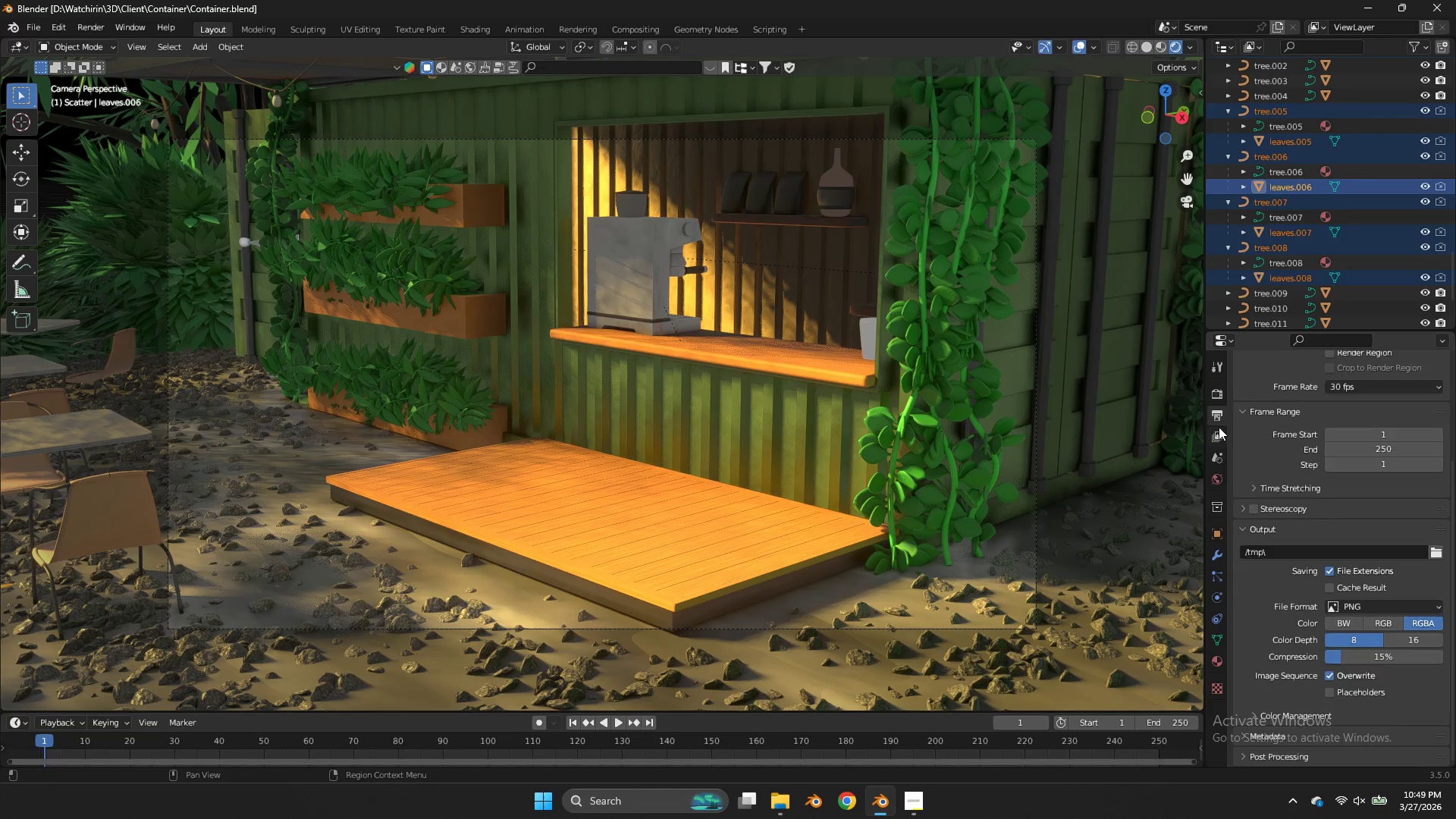 
double_click([1213, 439])
 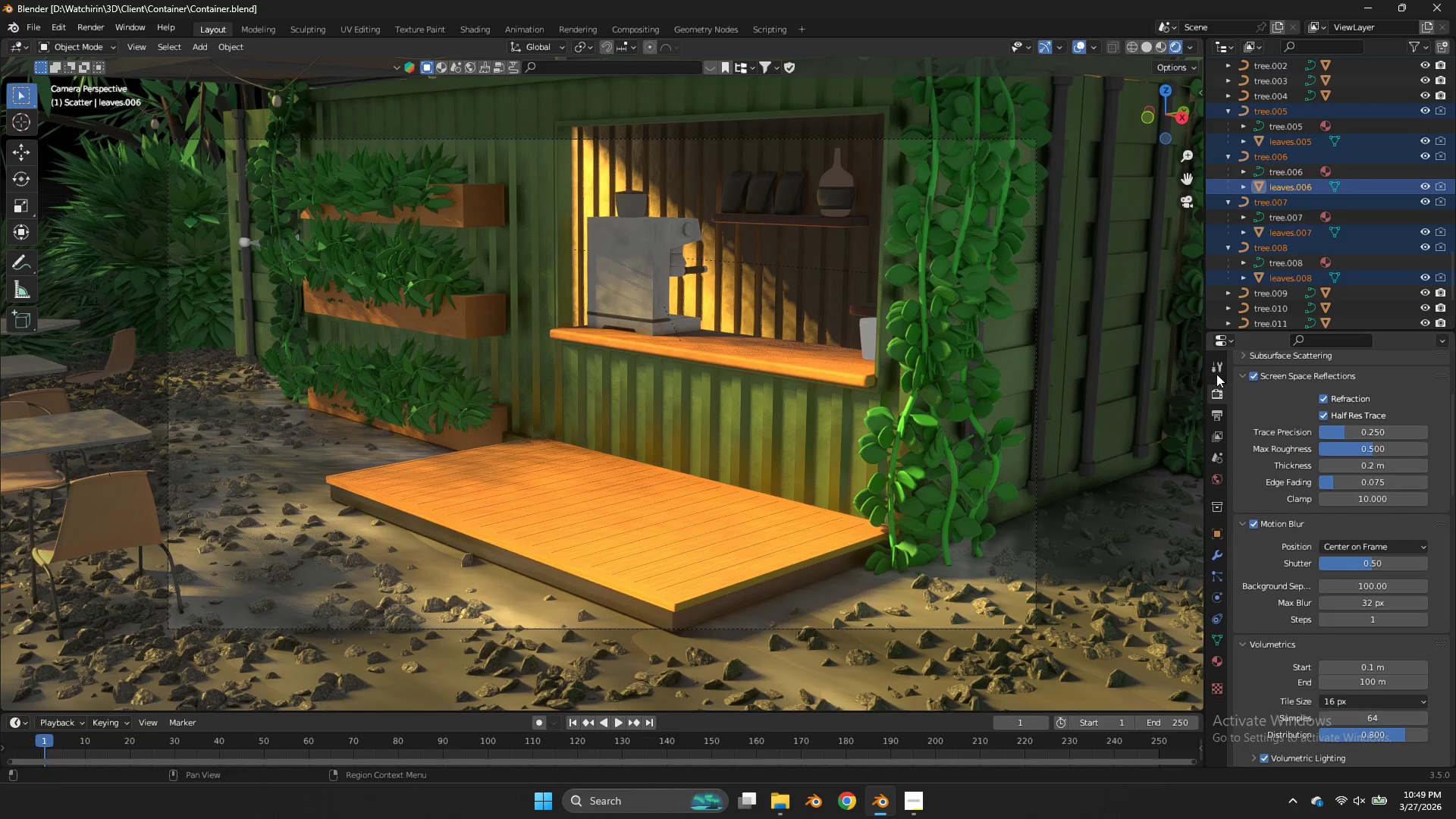 
double_click([1217, 369])
 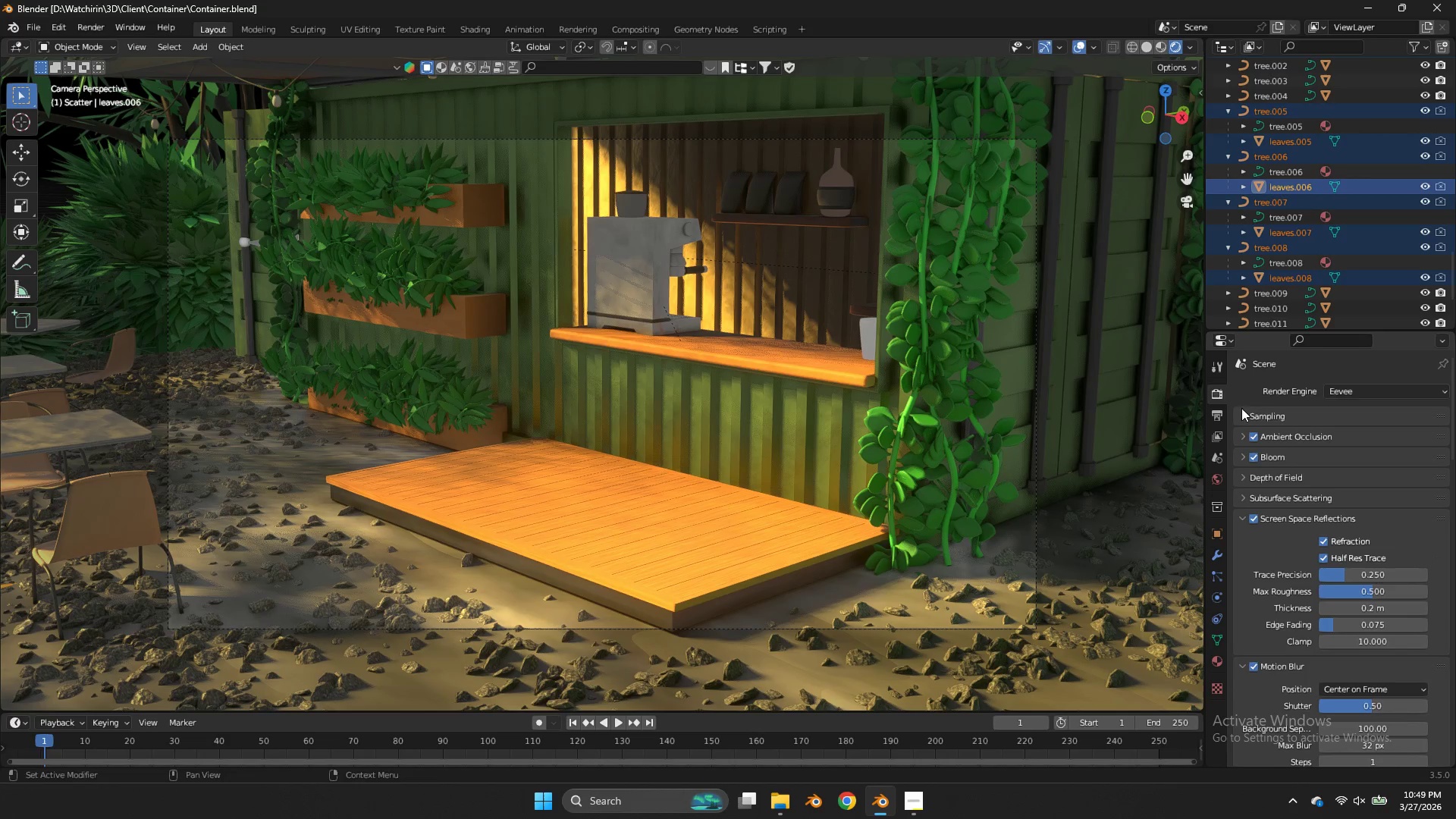 
scroll: coordinate [1262, 418], scroll_direction: up, amount: 6.0
 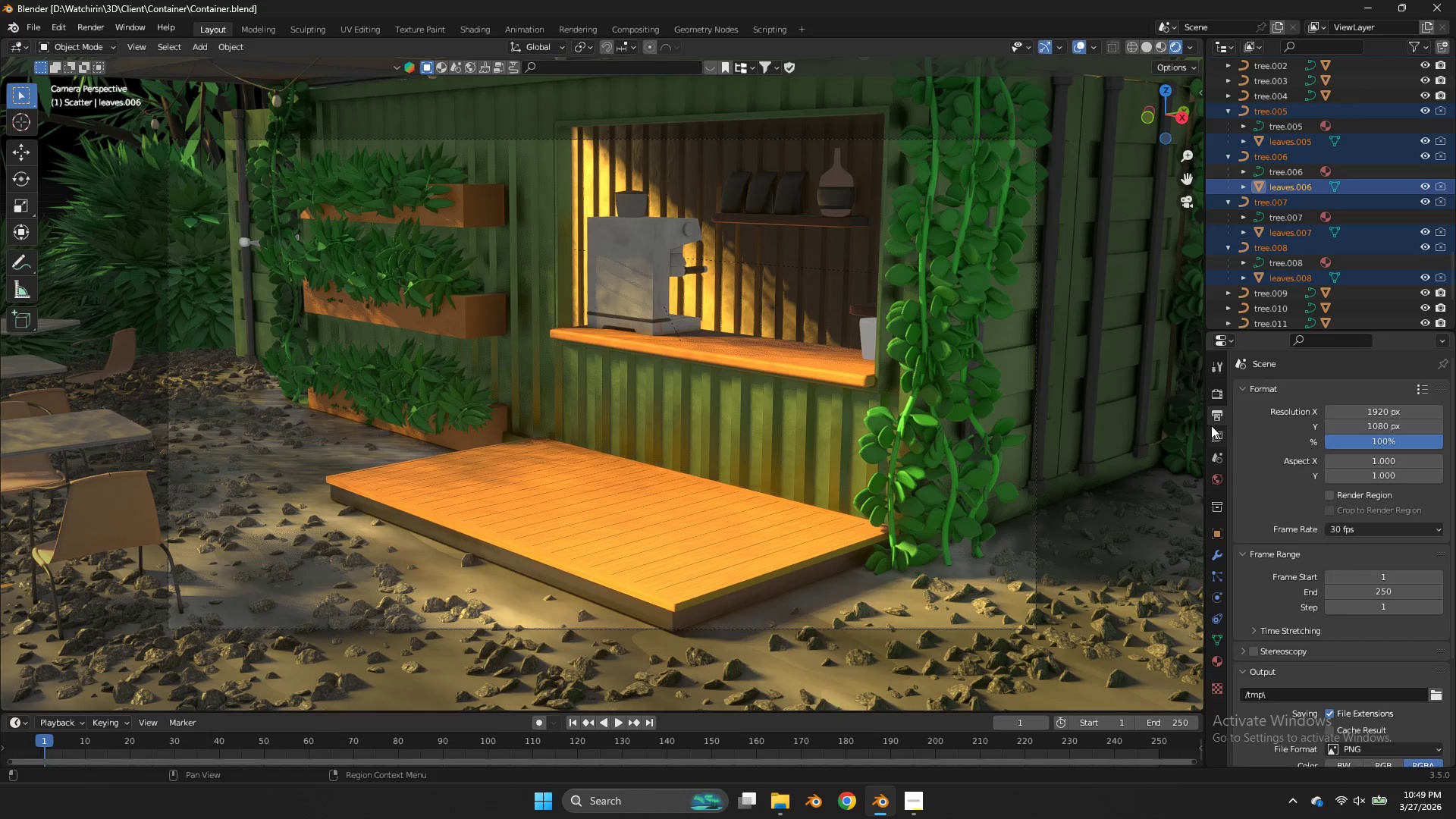 
double_click([1210, 434])
 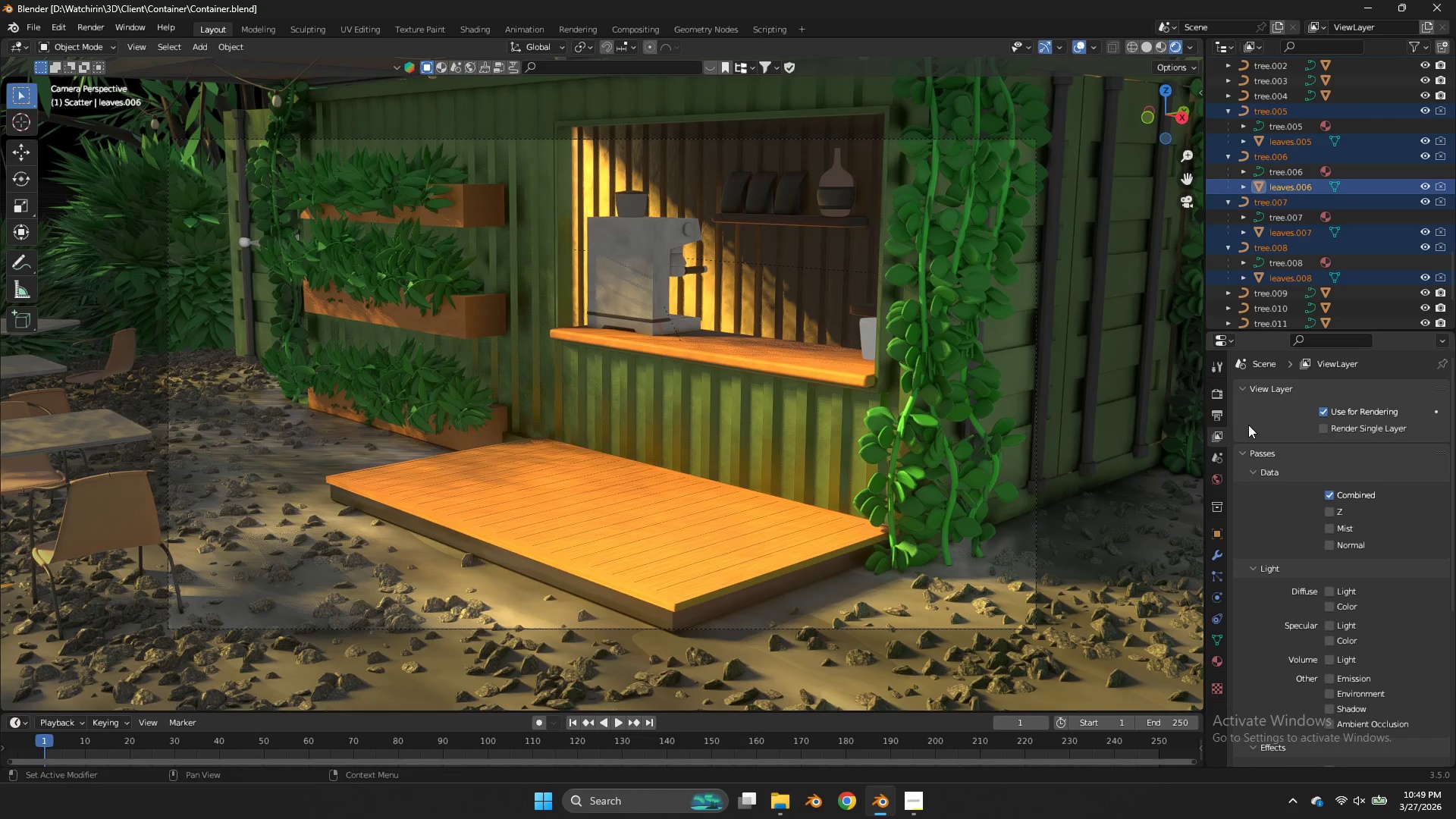 
scroll: coordinate [1248, 425], scroll_direction: up, amount: 2.0
 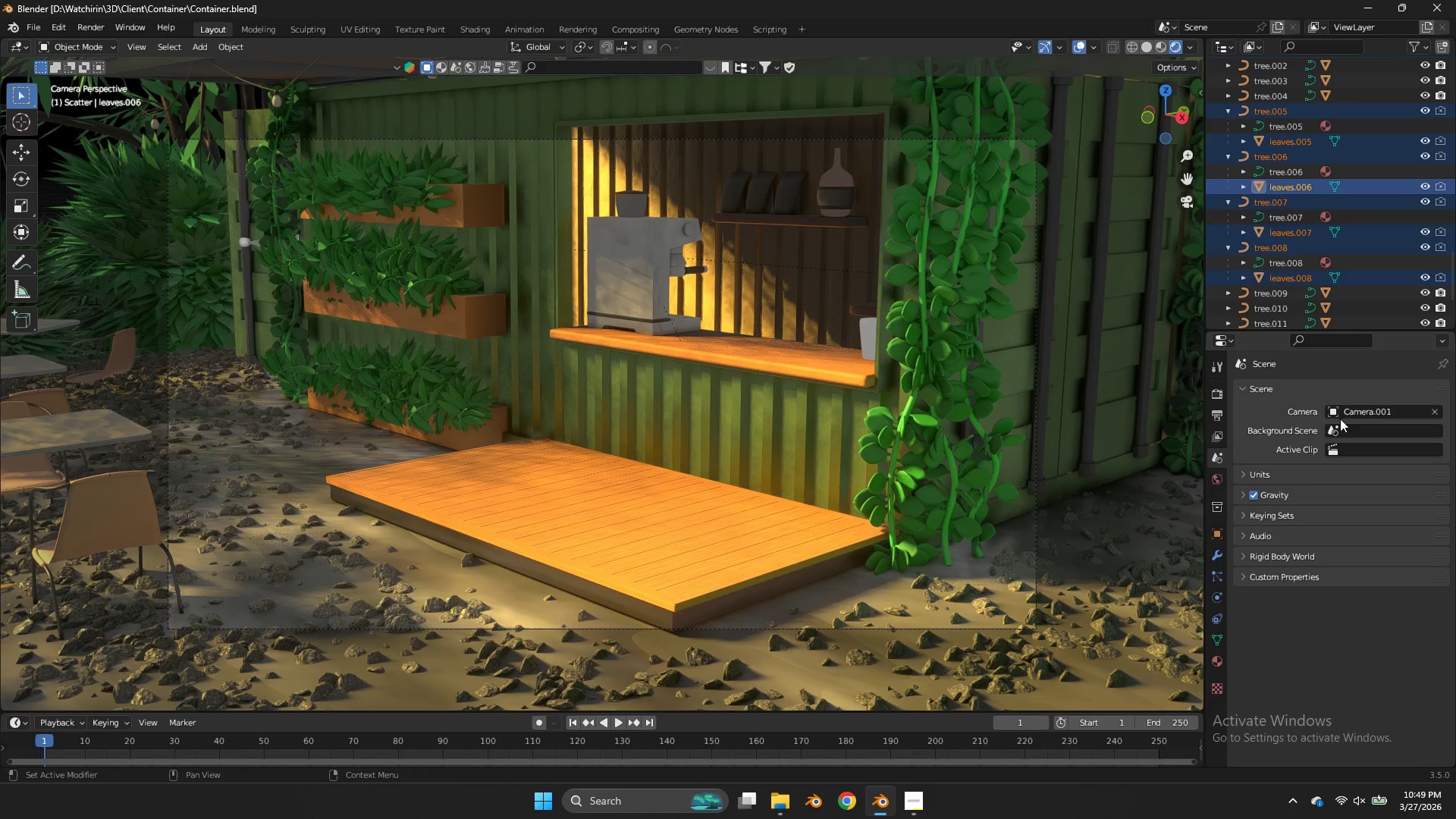 
left_click([1367, 408])
 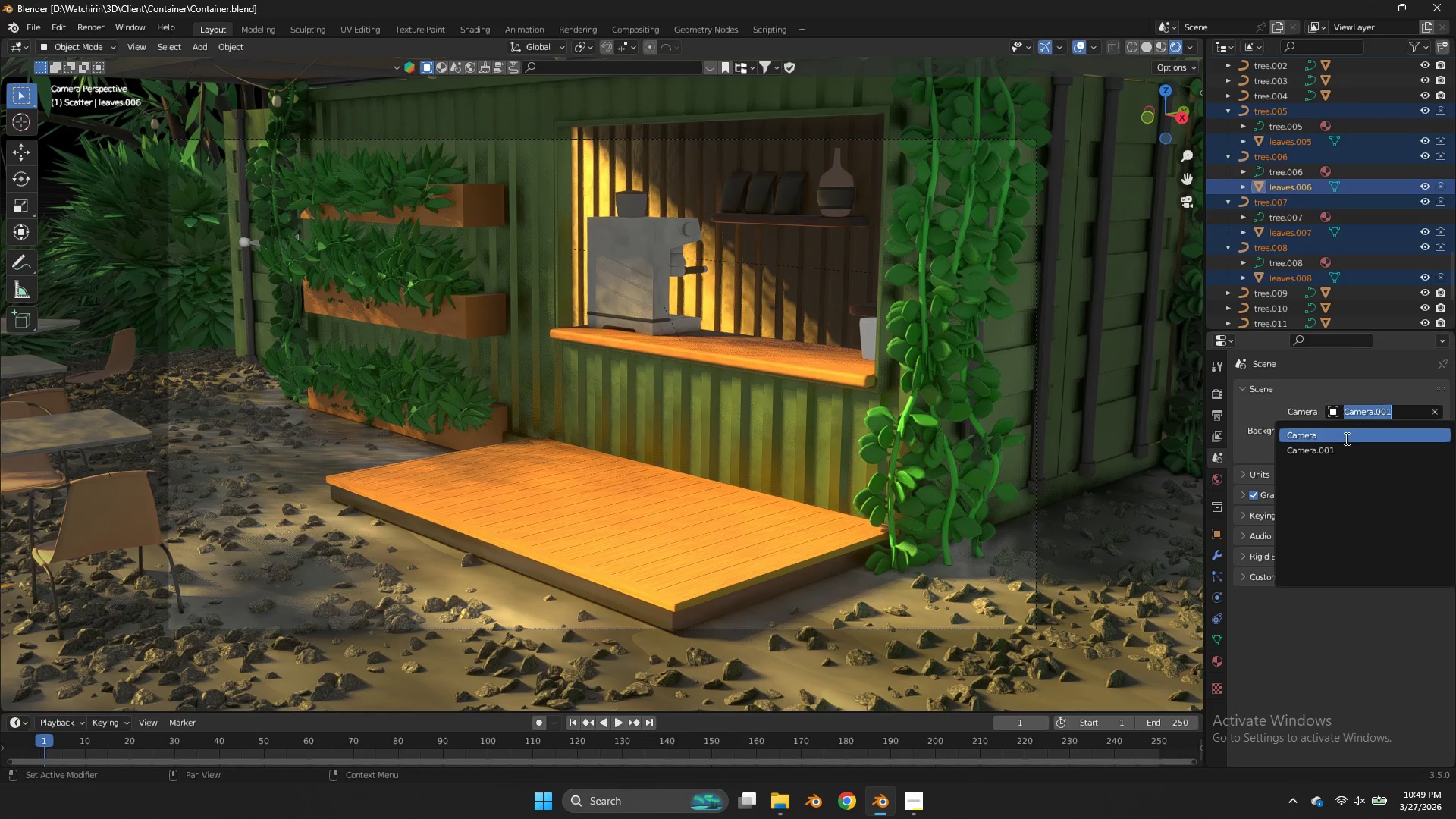 
left_click([1345, 438])
 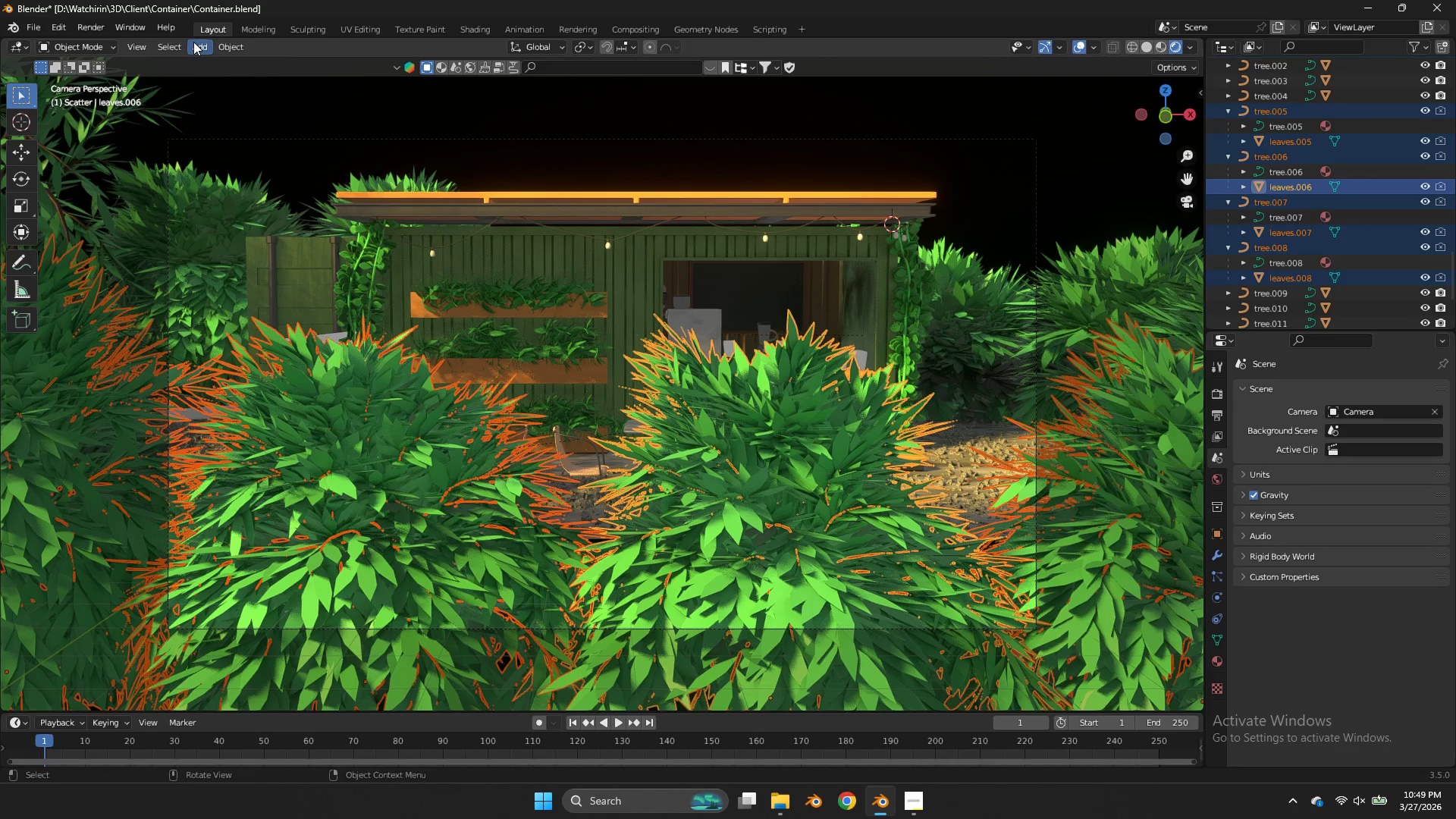 
double_click([106, 36])
 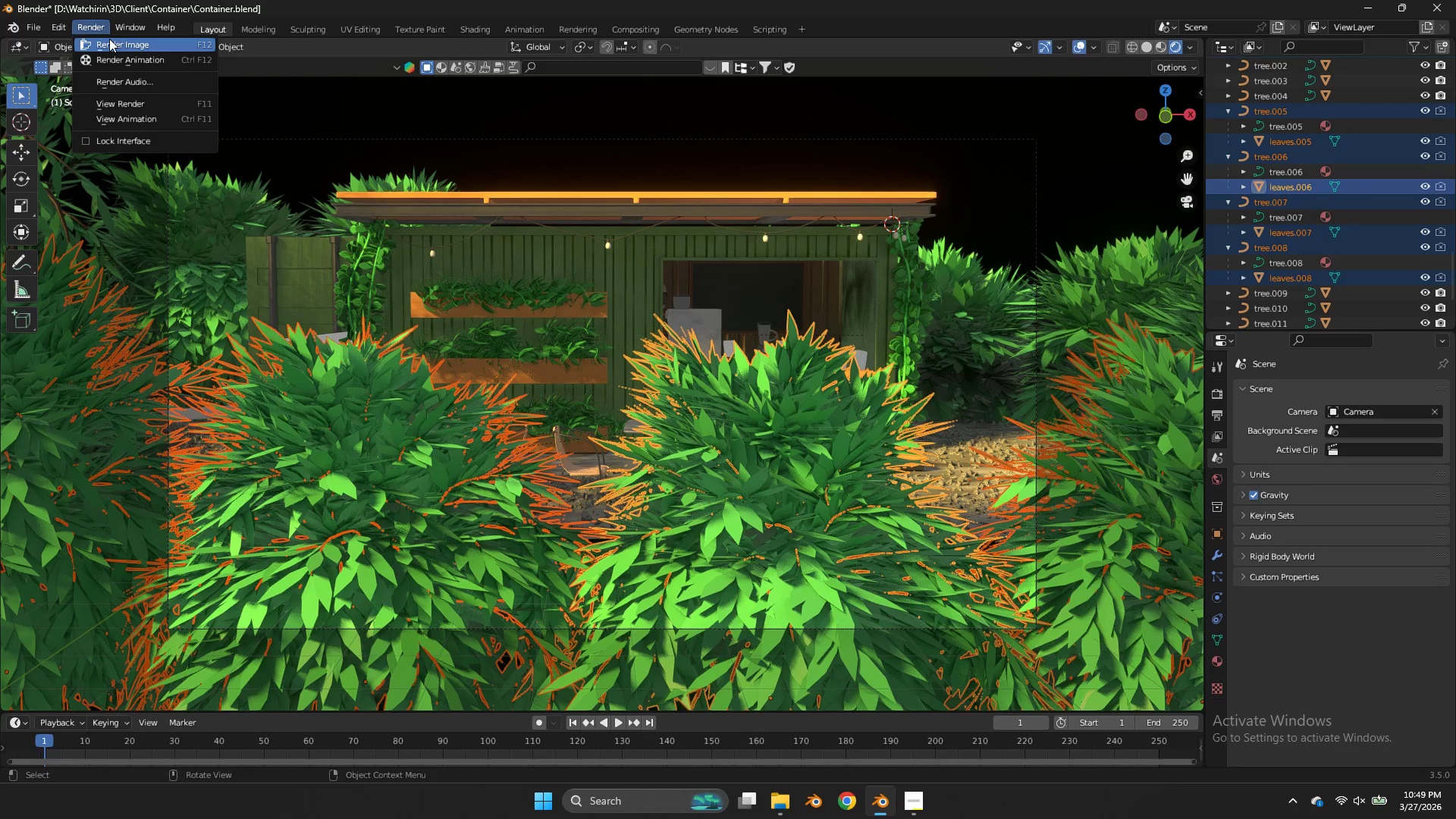 
triple_click([109, 39])
 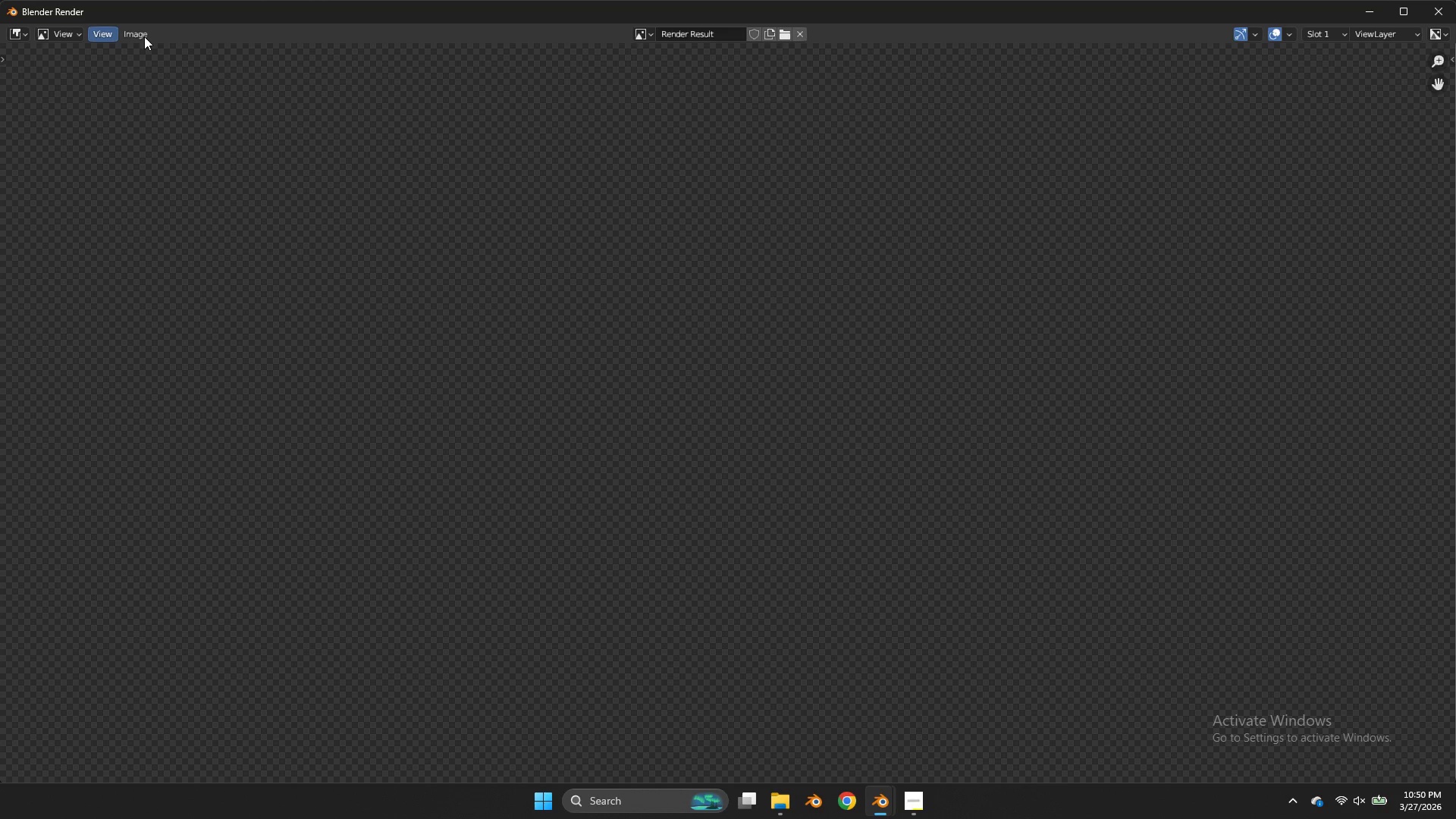 
wait(15.11)
 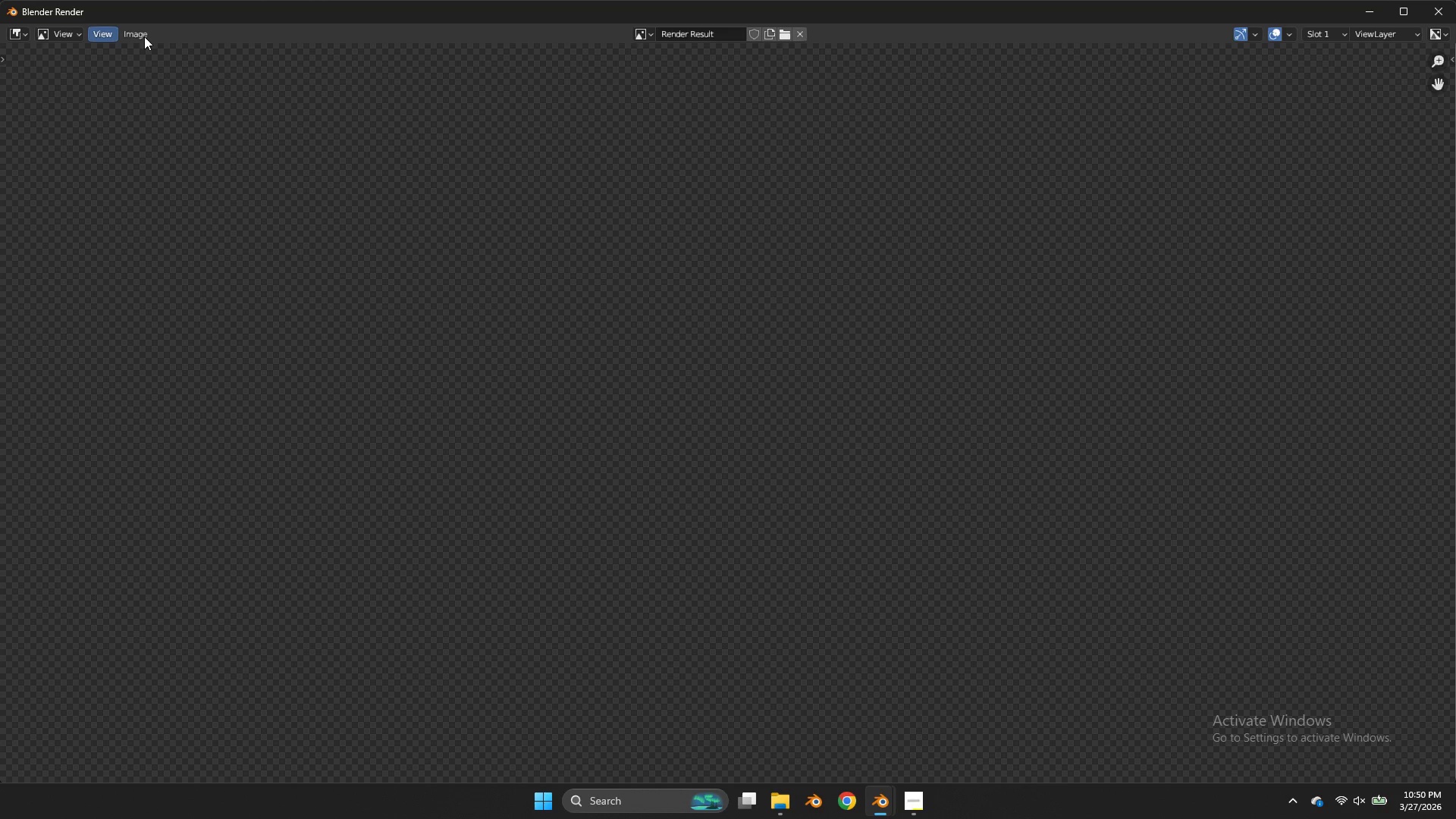 
left_click_drag(start_coordinate=[251, 104], to_coordinate=[890, 803])
 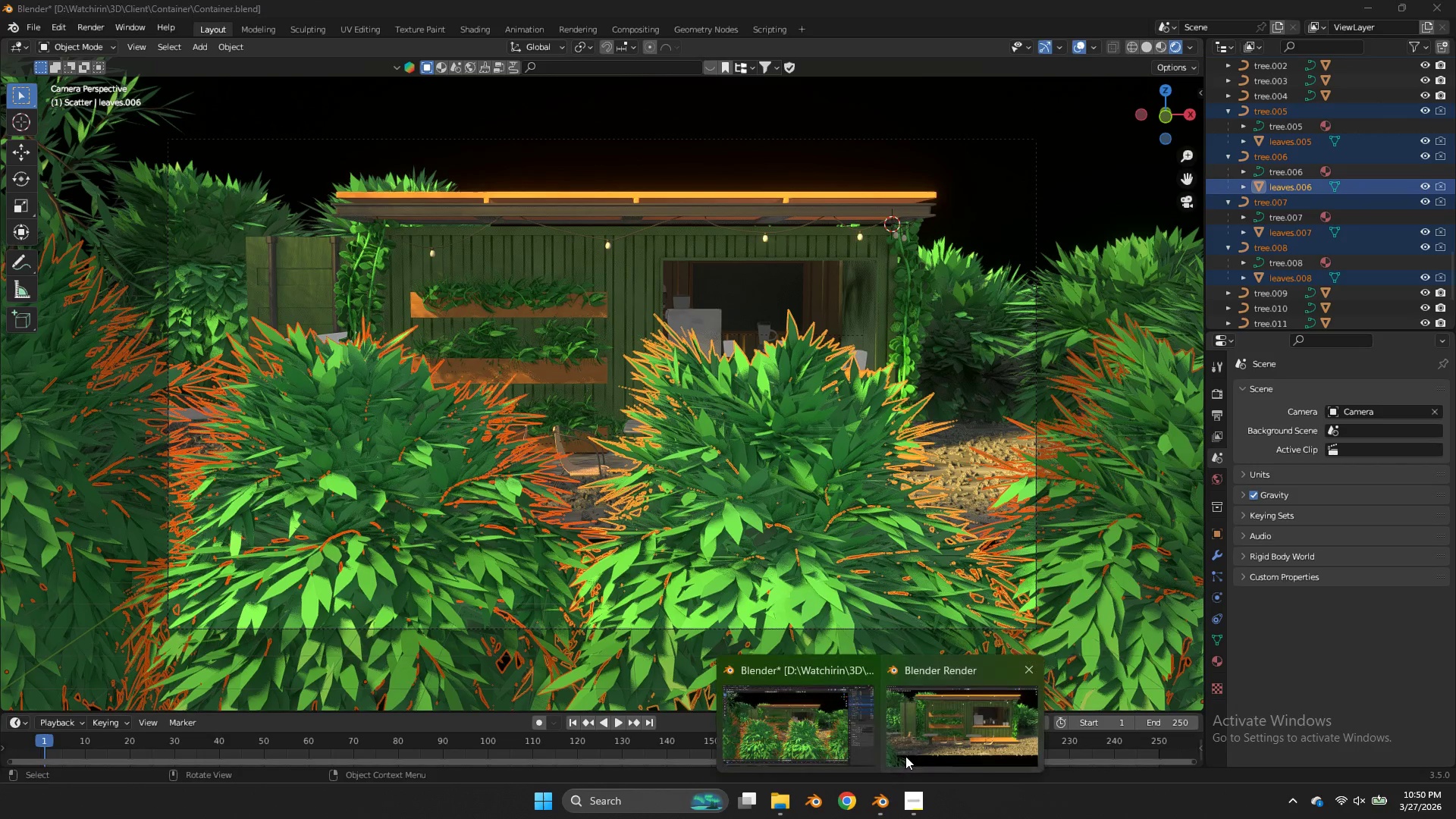 
left_click([890, 803])
 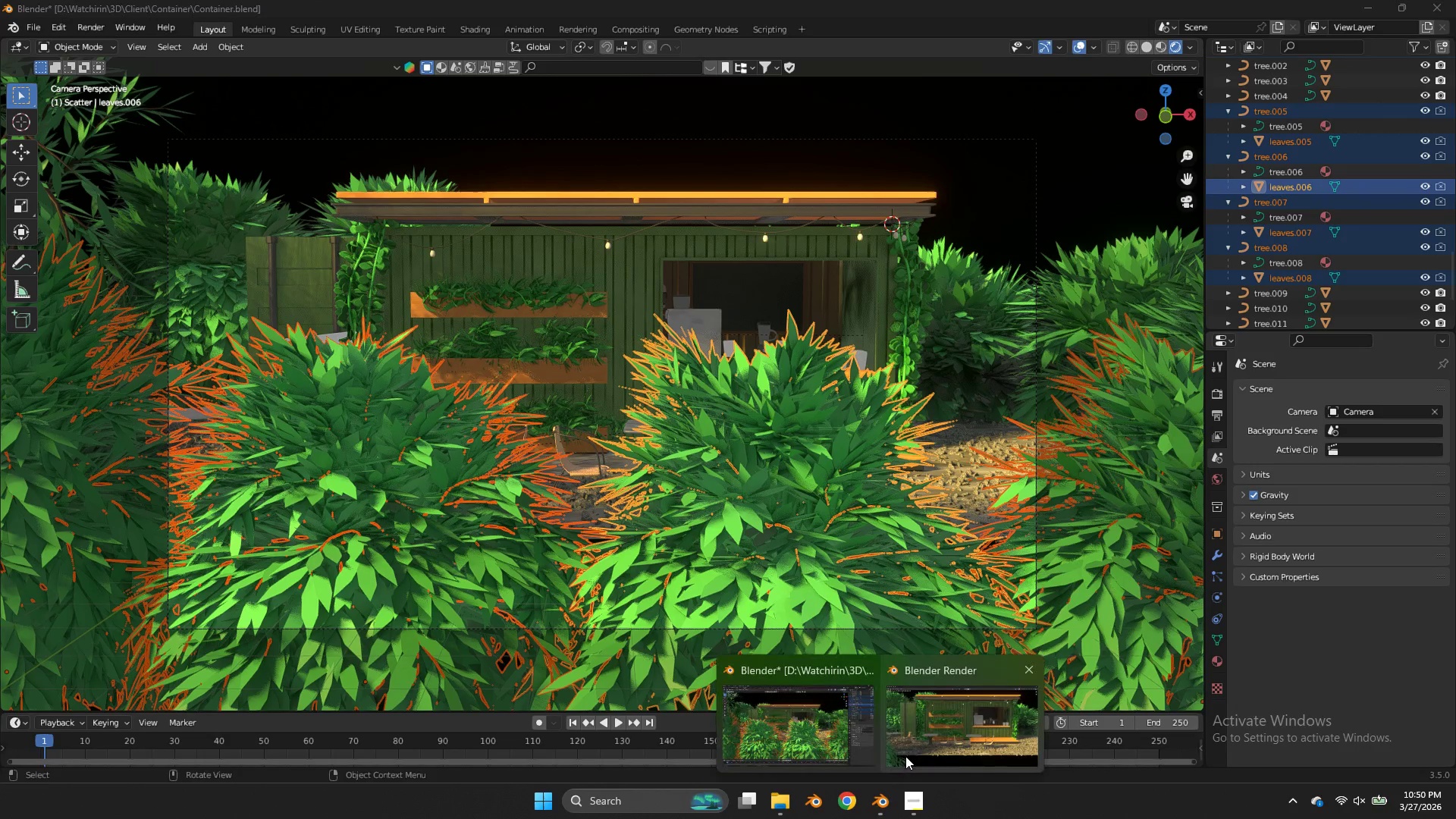 
left_click([905, 756])
 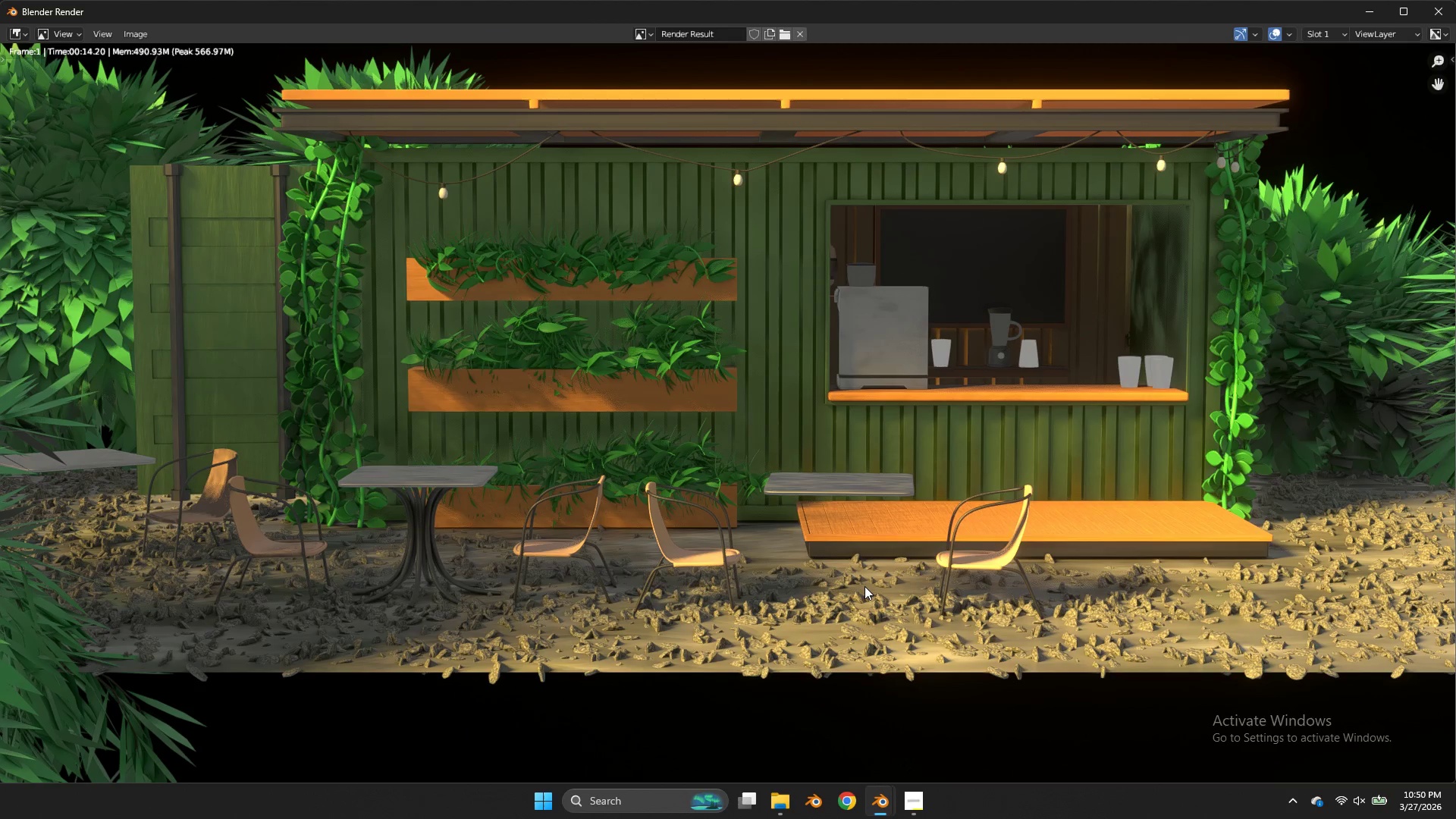 
scroll: coordinate [864, 586], scroll_direction: down, amount: 1.0
 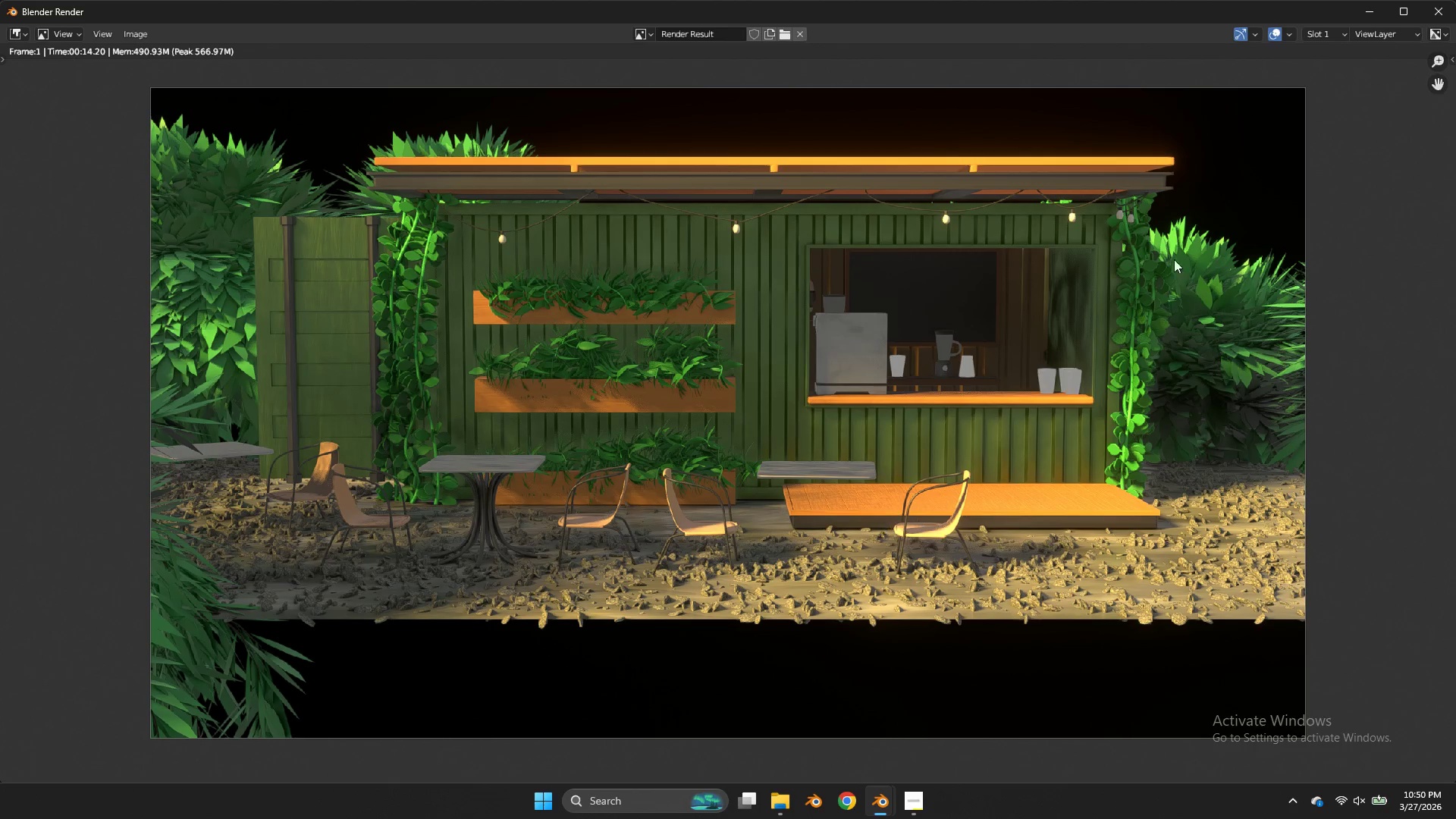 
left_click([1444, 15])
 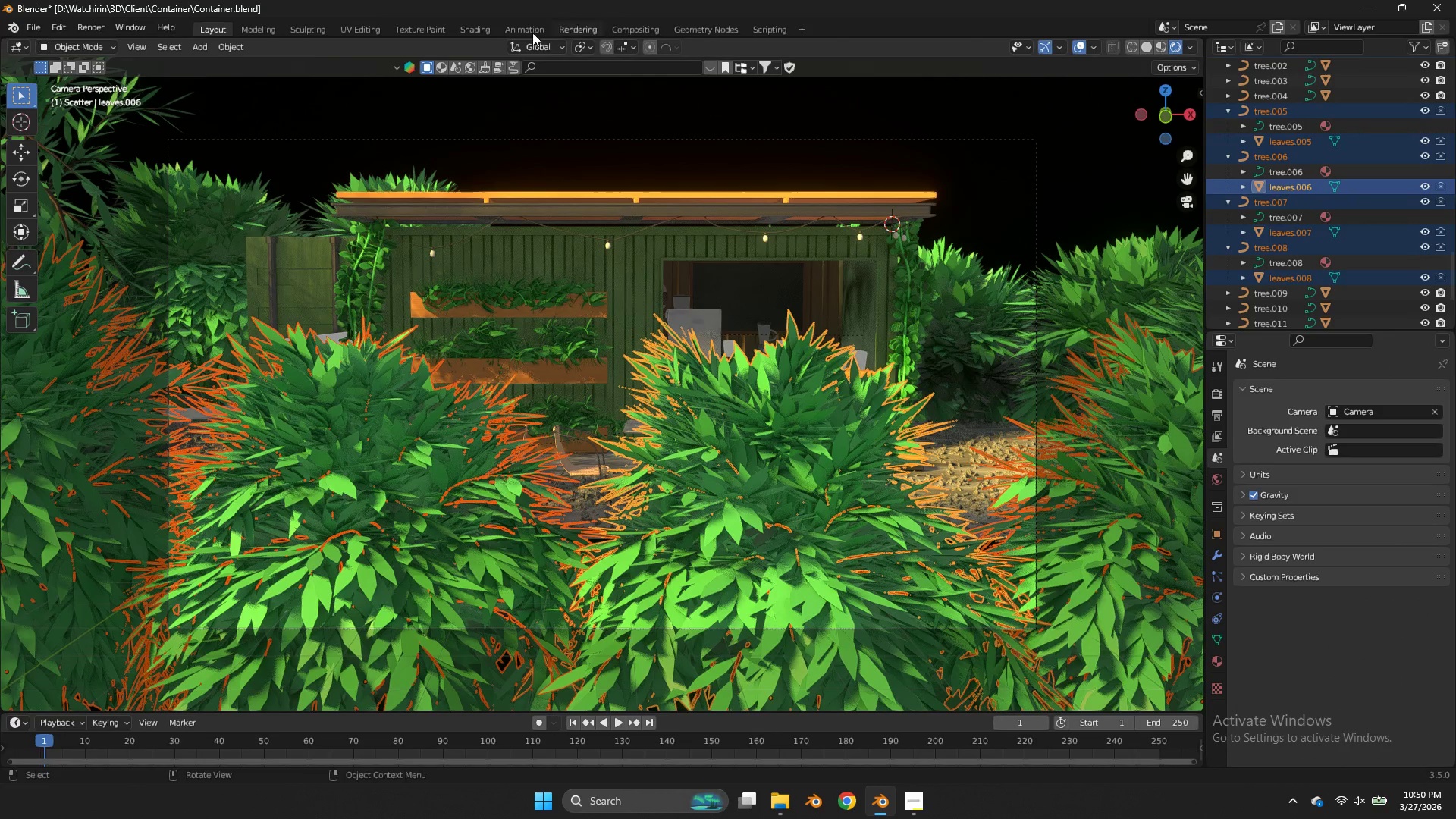 
left_click([469, 31])
 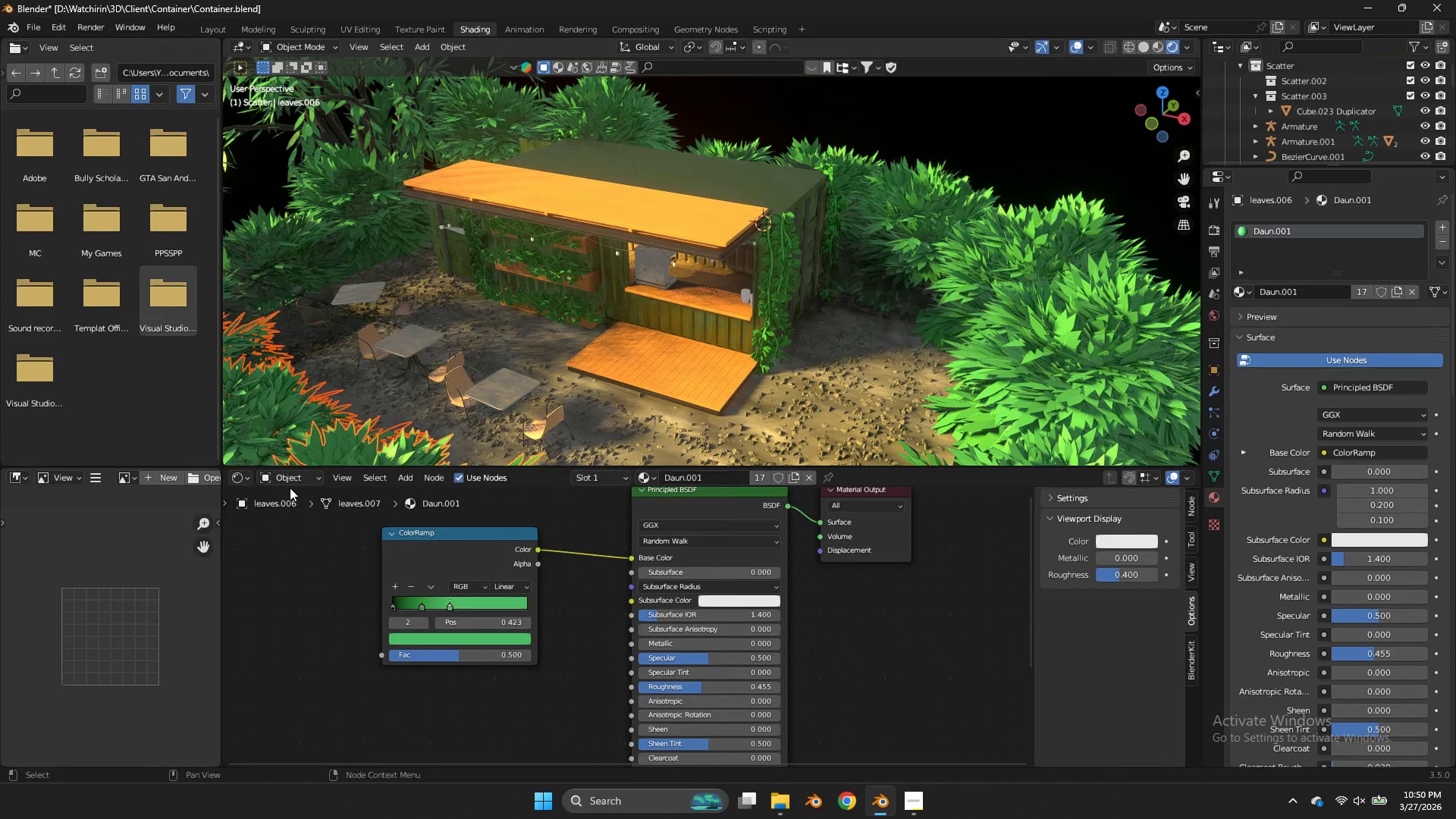 
double_click([290, 482])
 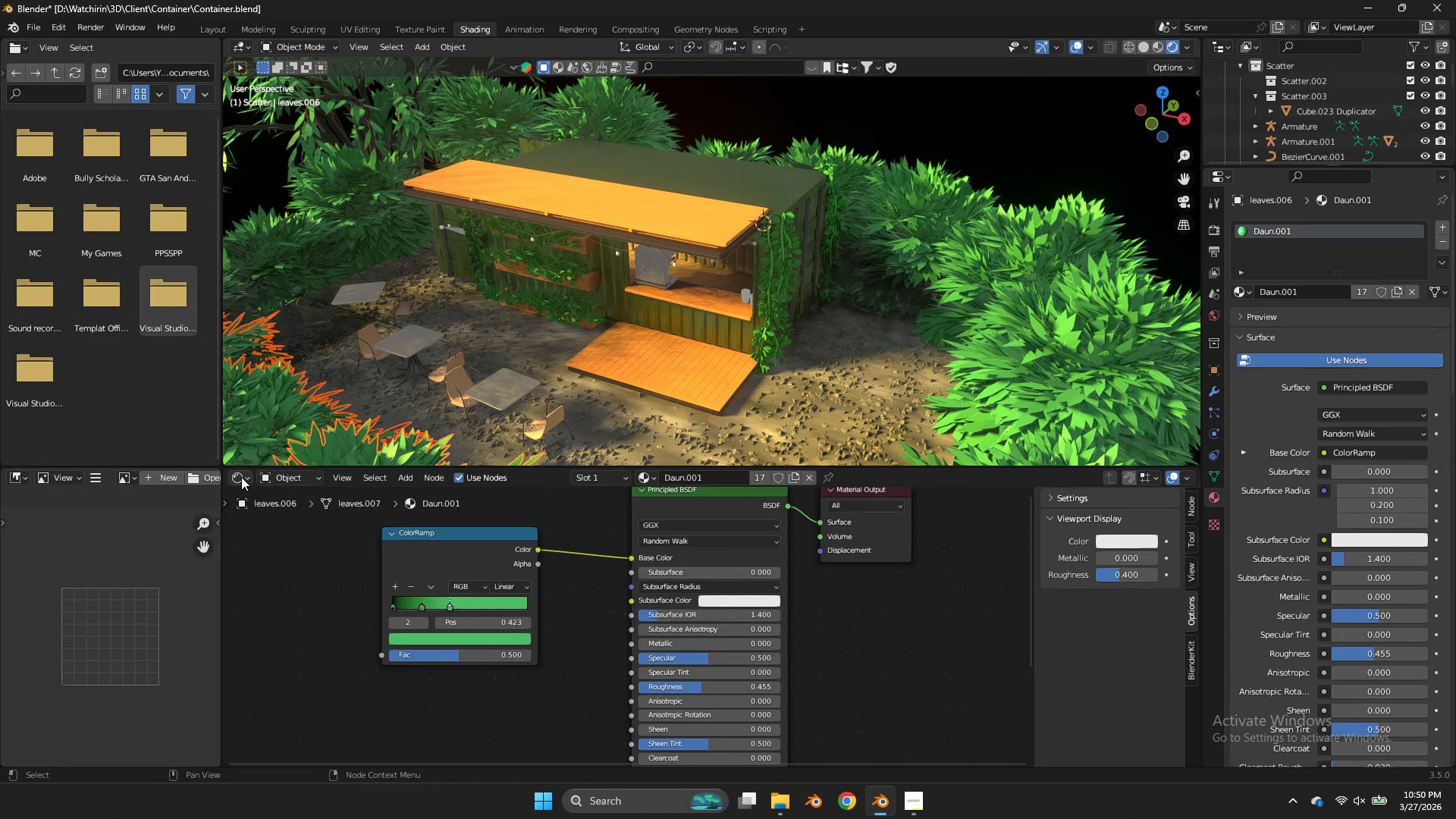 
double_click([241, 477])
 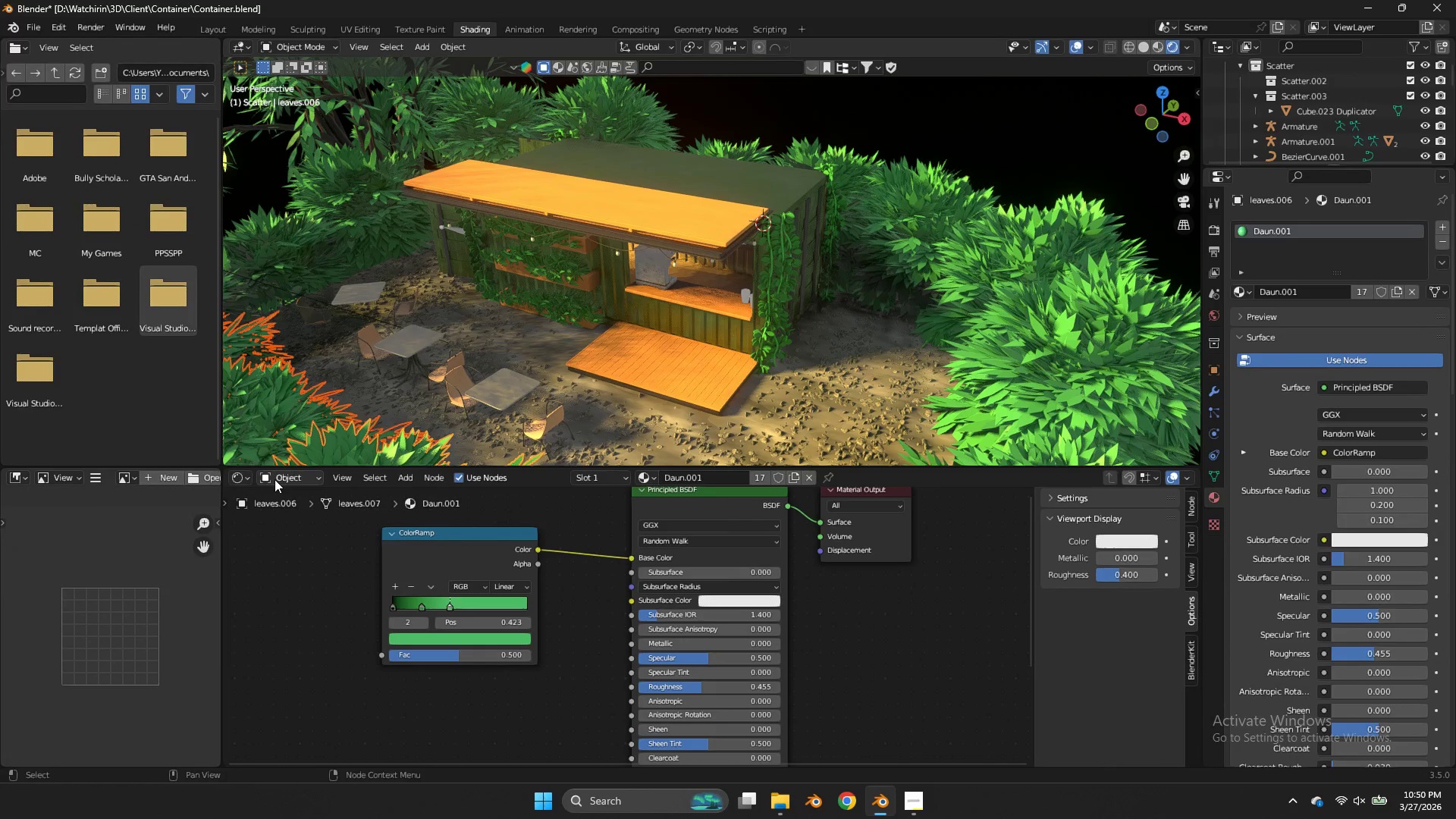 
double_click([275, 479])
 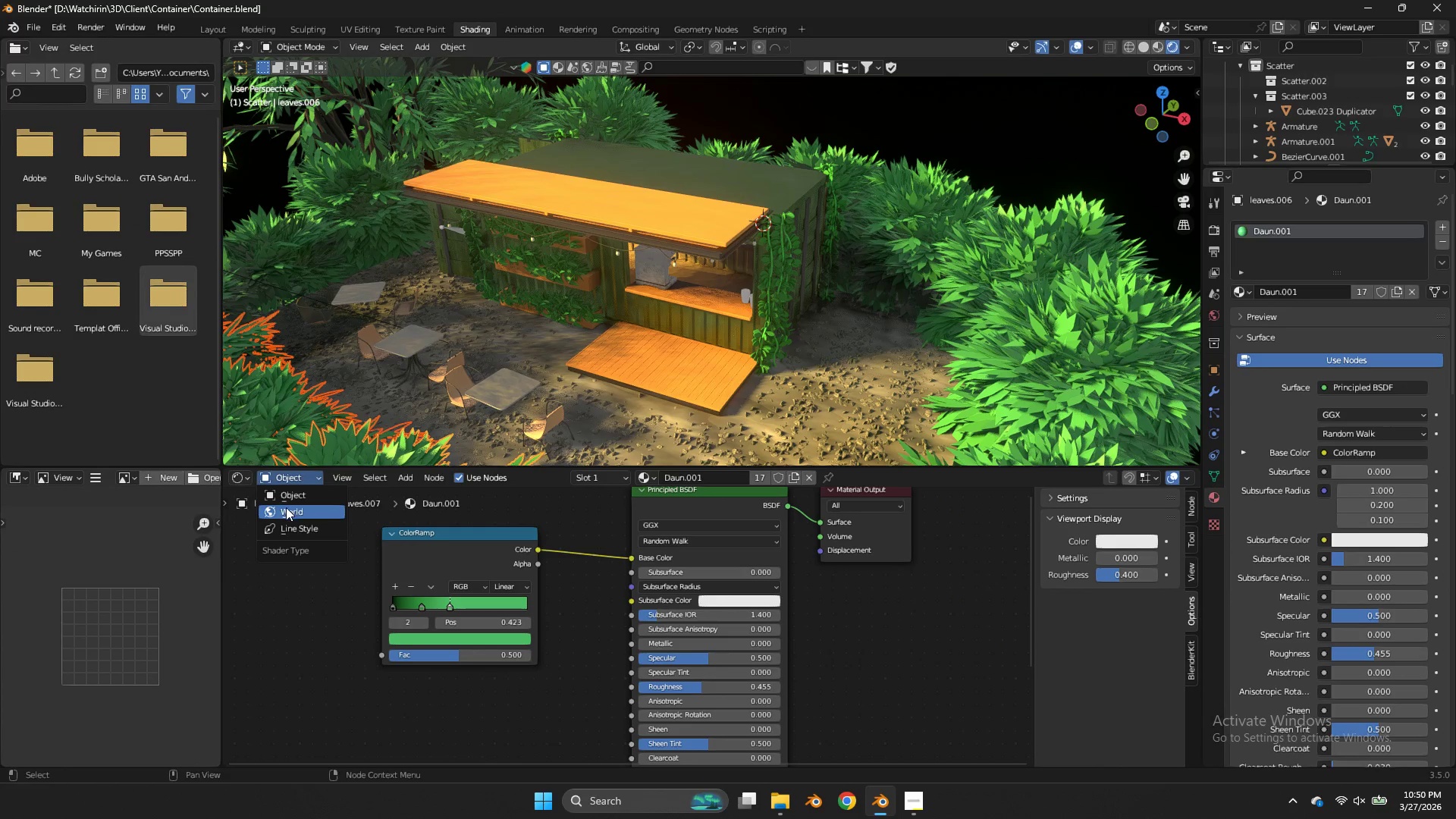 
left_click([286, 507])
 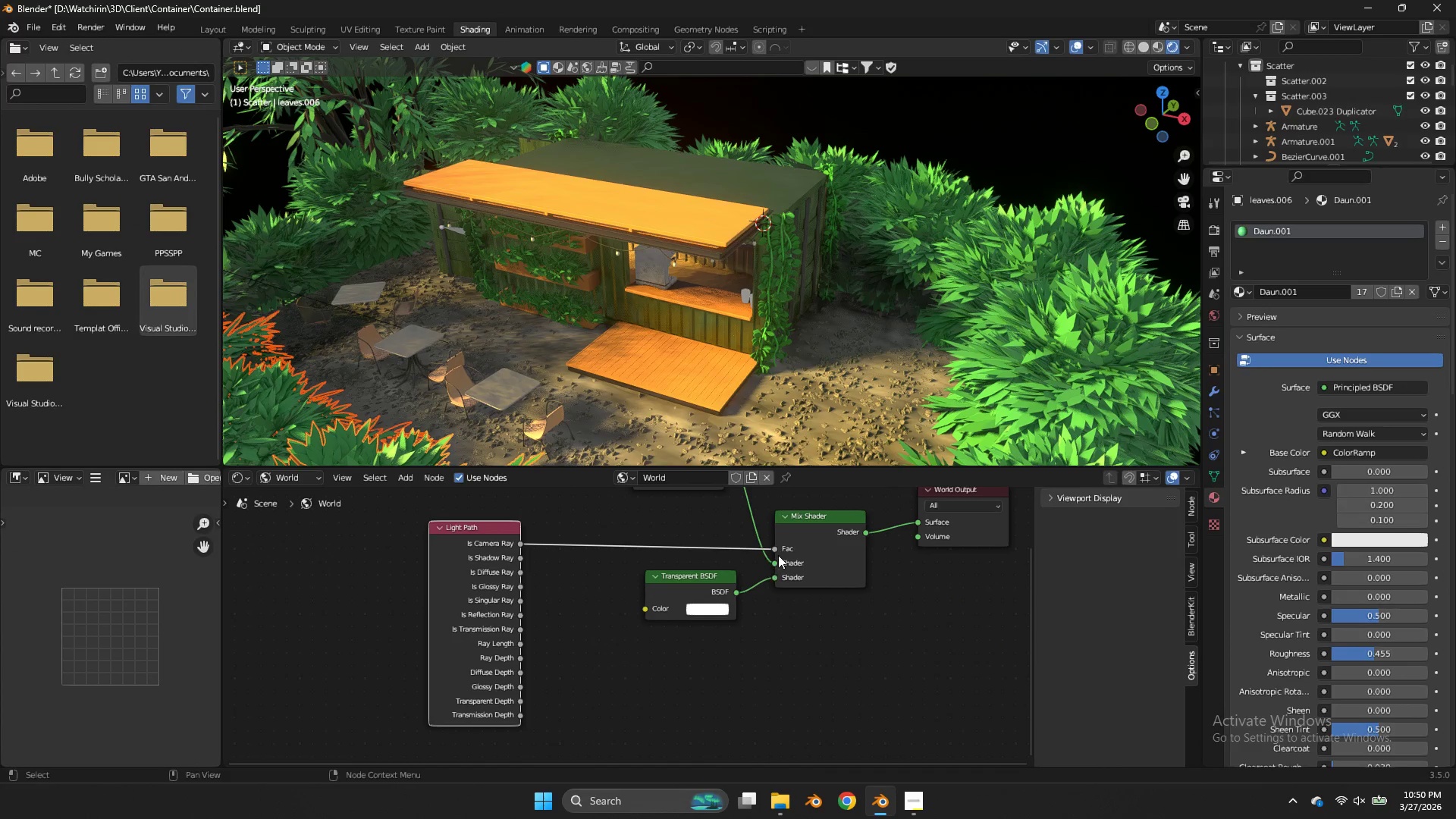 
scroll: coordinate [818, 568], scroll_direction: down, amount: 1.0
 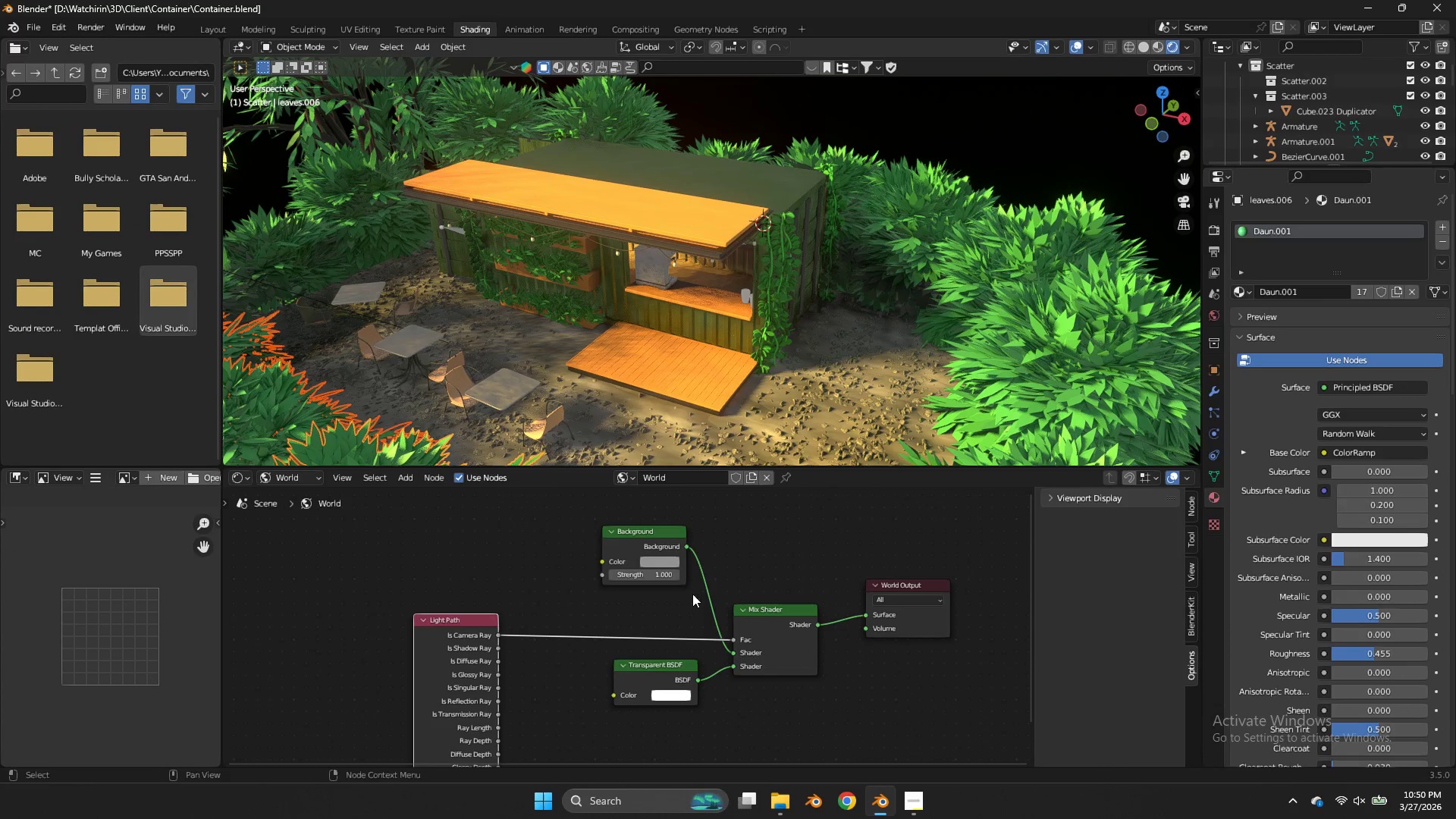 
left_click([663, 557])
 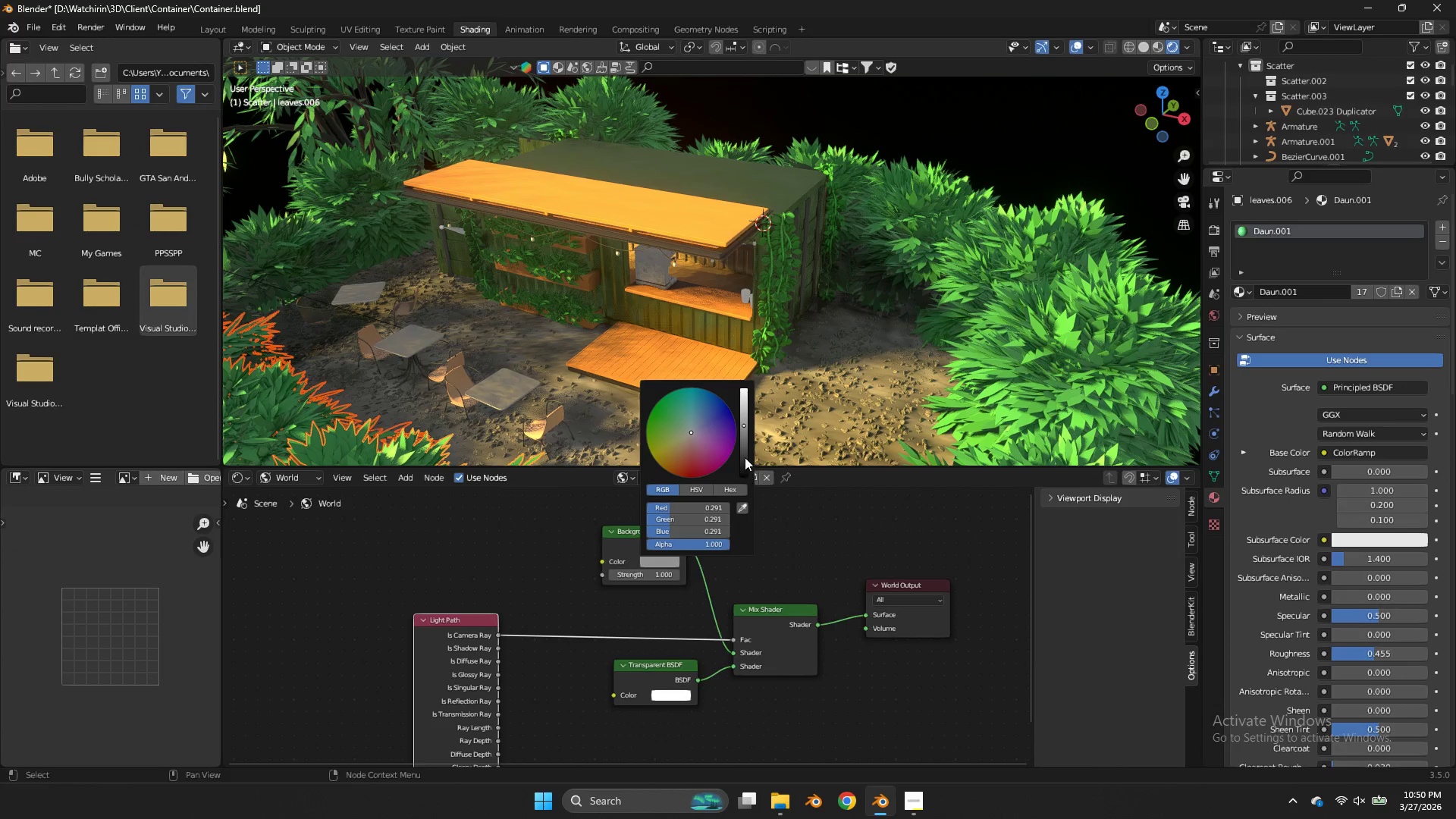 
left_click_drag(start_coordinate=[745, 457], to_coordinate=[745, 380])
 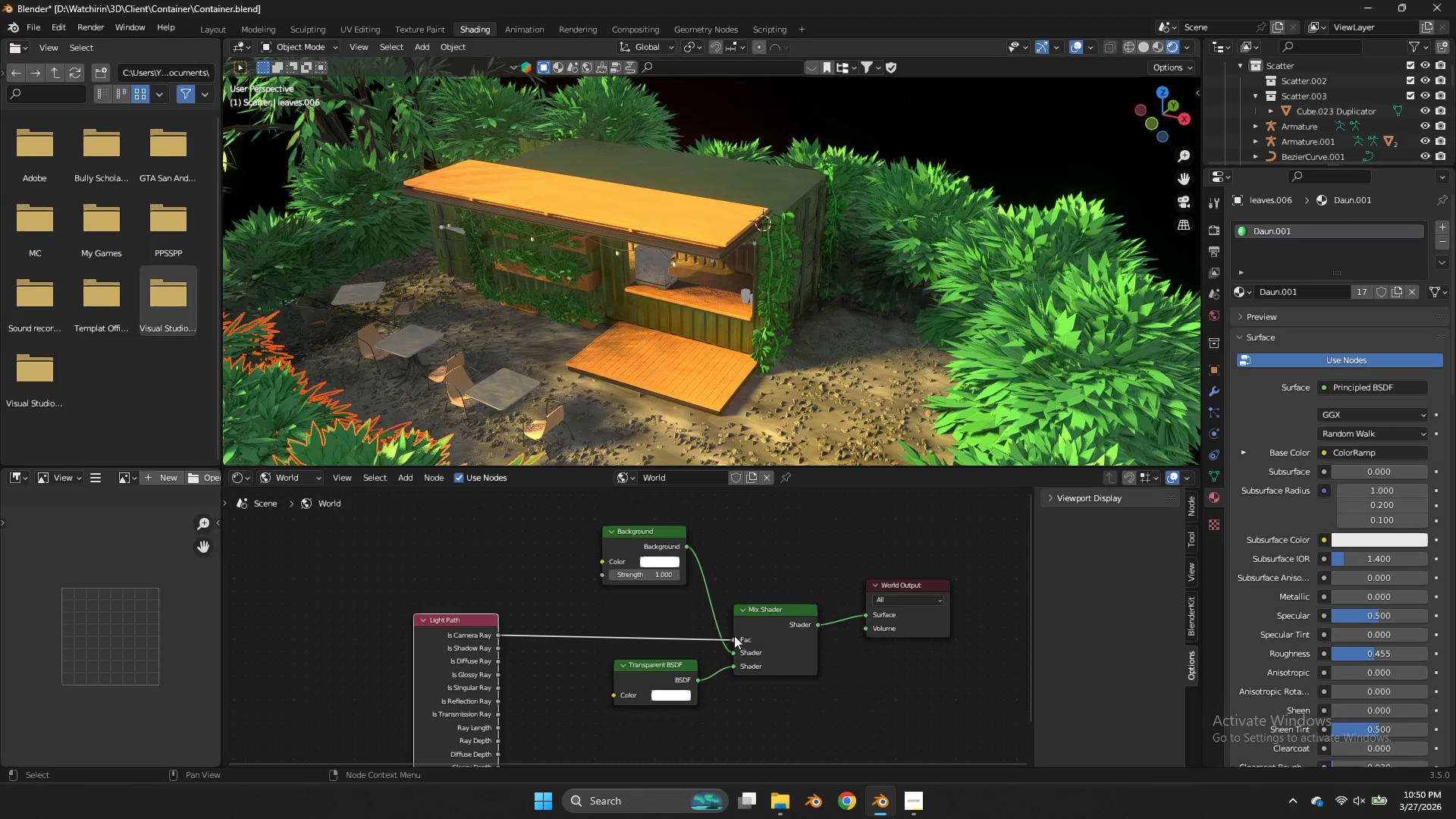 
left_click_drag(start_coordinate=[734, 638], to_coordinate=[704, 636])
 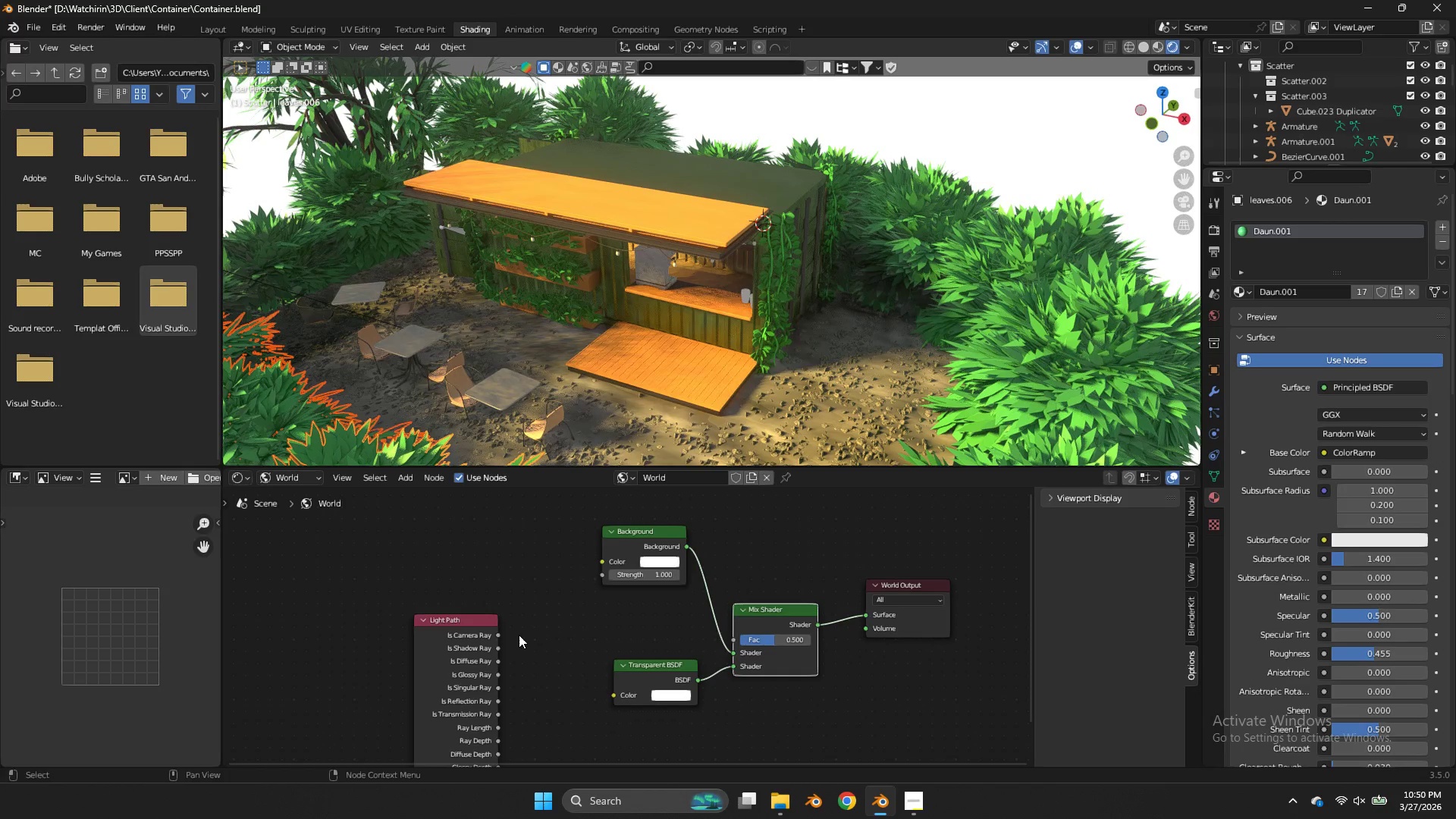 
left_click_drag(start_coordinate=[500, 633], to_coordinate=[732, 636])
 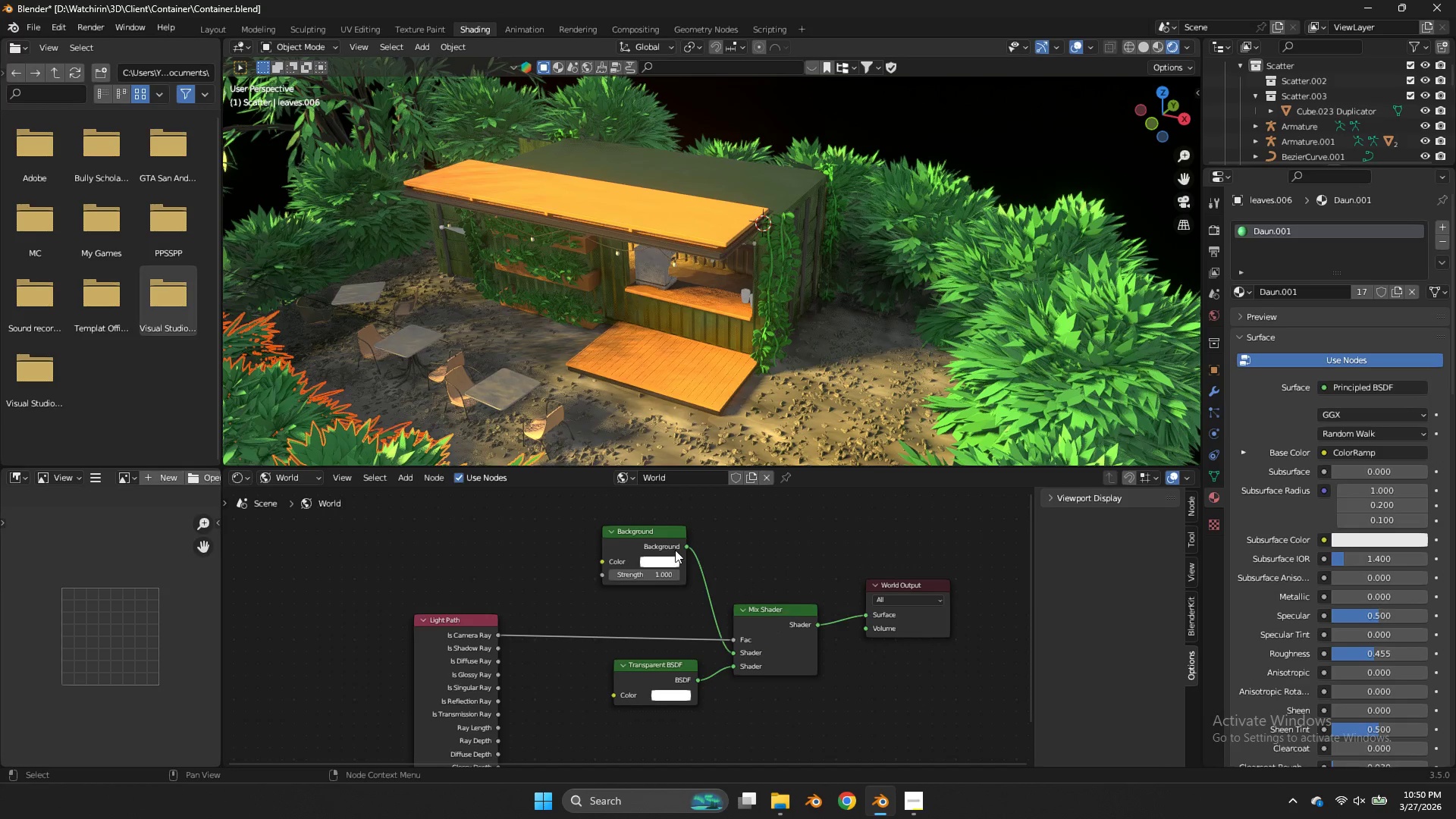 
left_click_drag(start_coordinate=[655, 543], to_coordinate=[654, 578])
 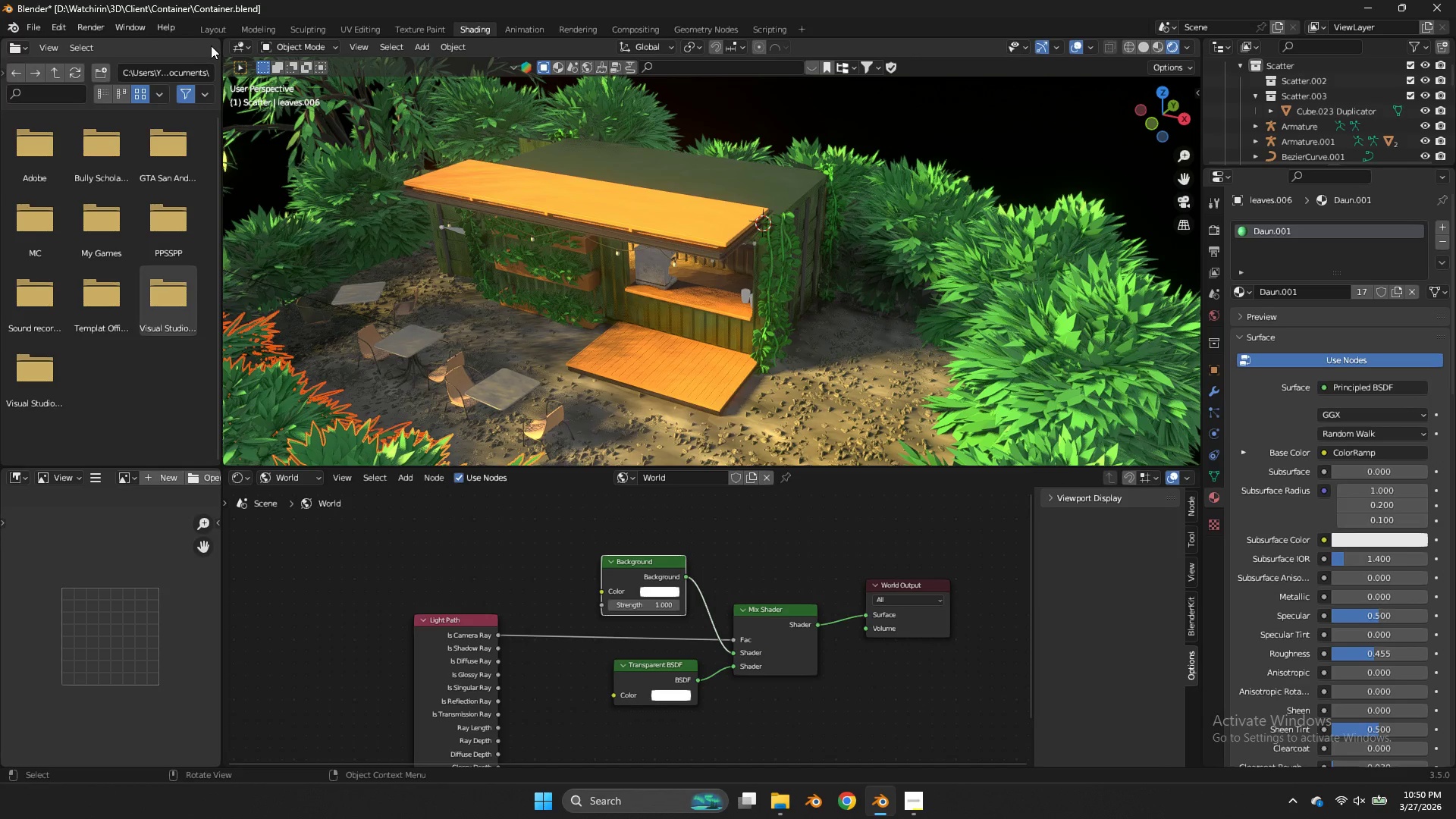 
left_click([208, 30])
 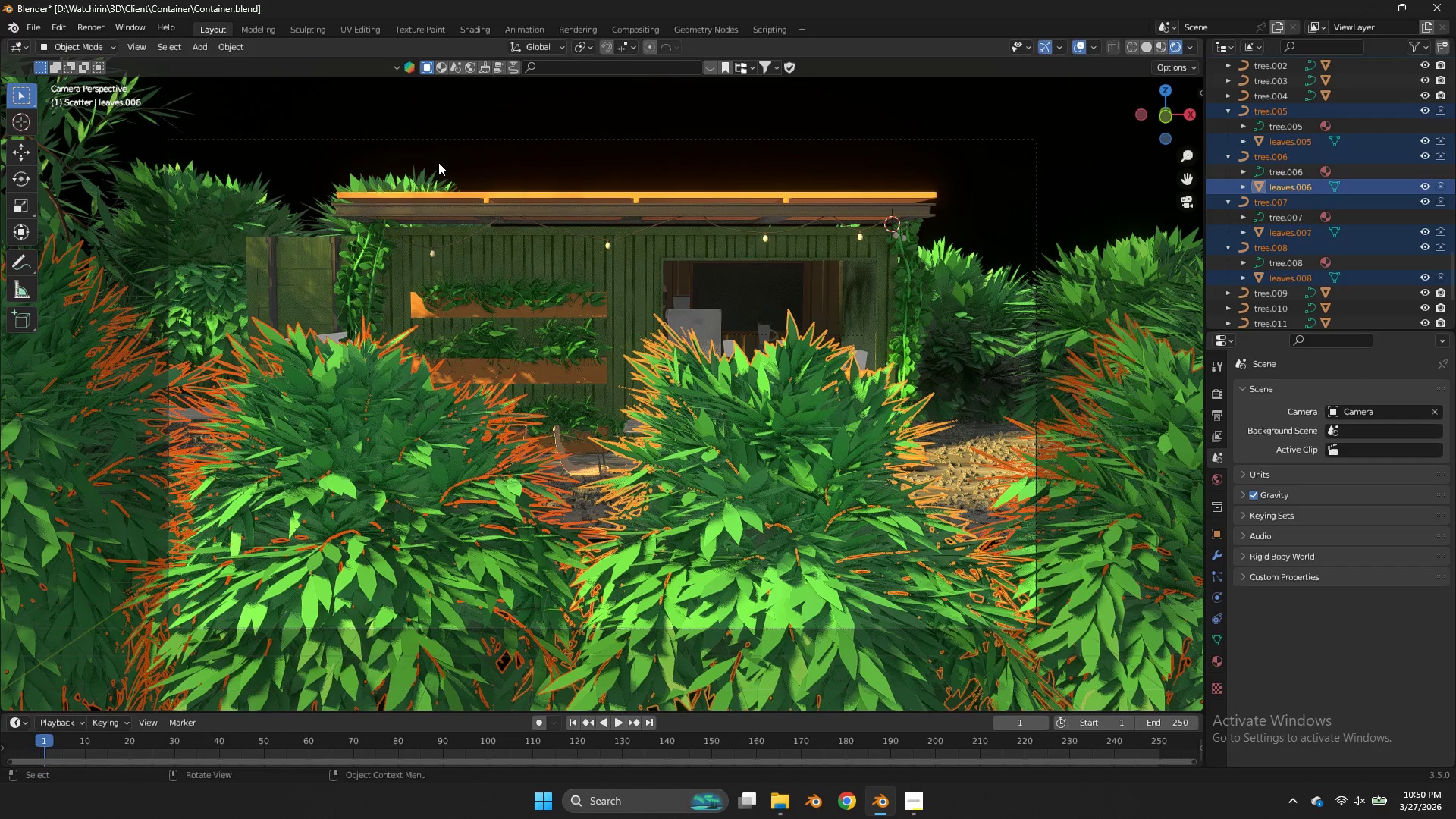 
scroll: coordinate [507, 215], scroll_direction: down, amount: 3.0
 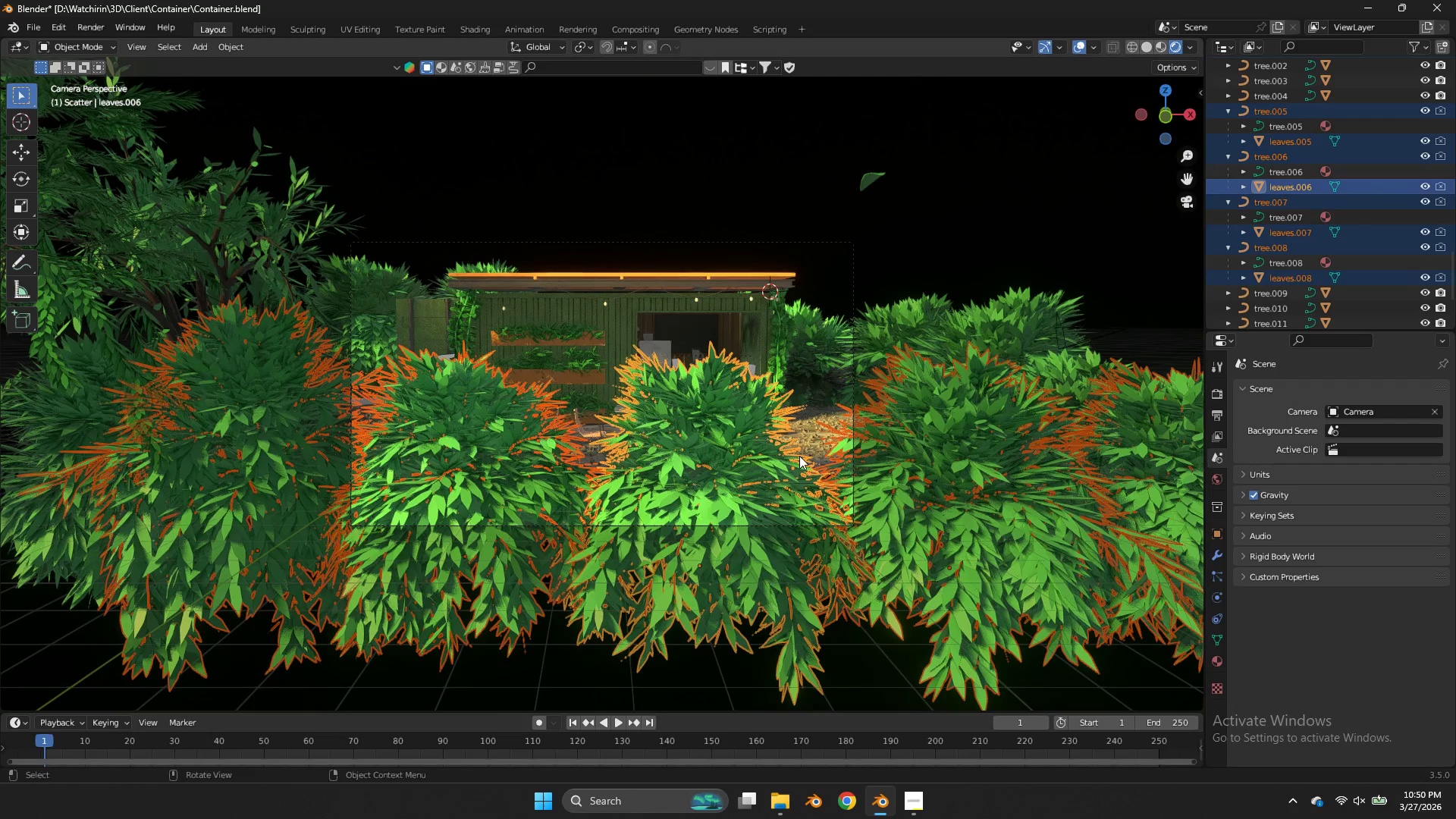 
key(H)
 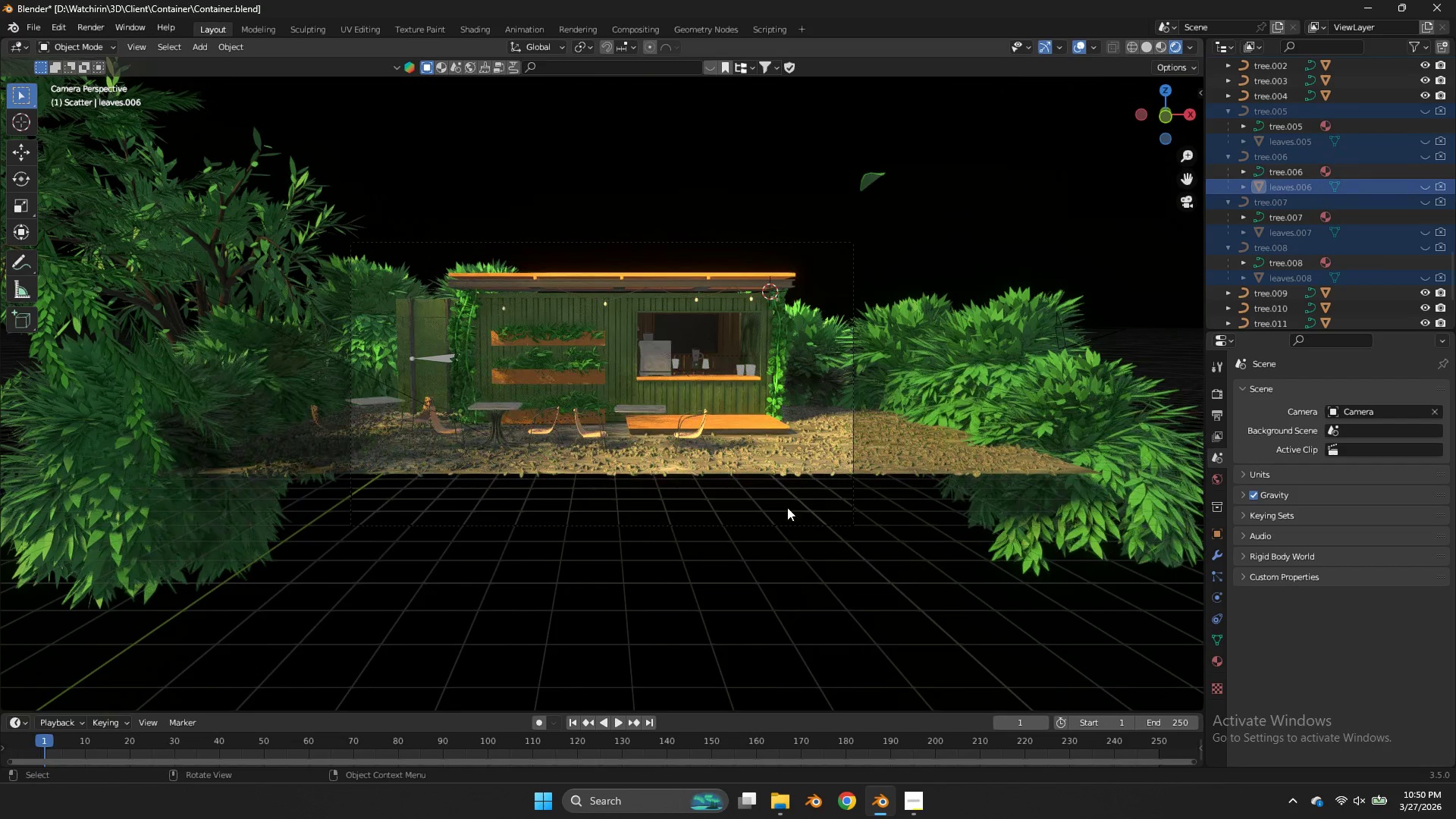 
left_click([782, 527])
 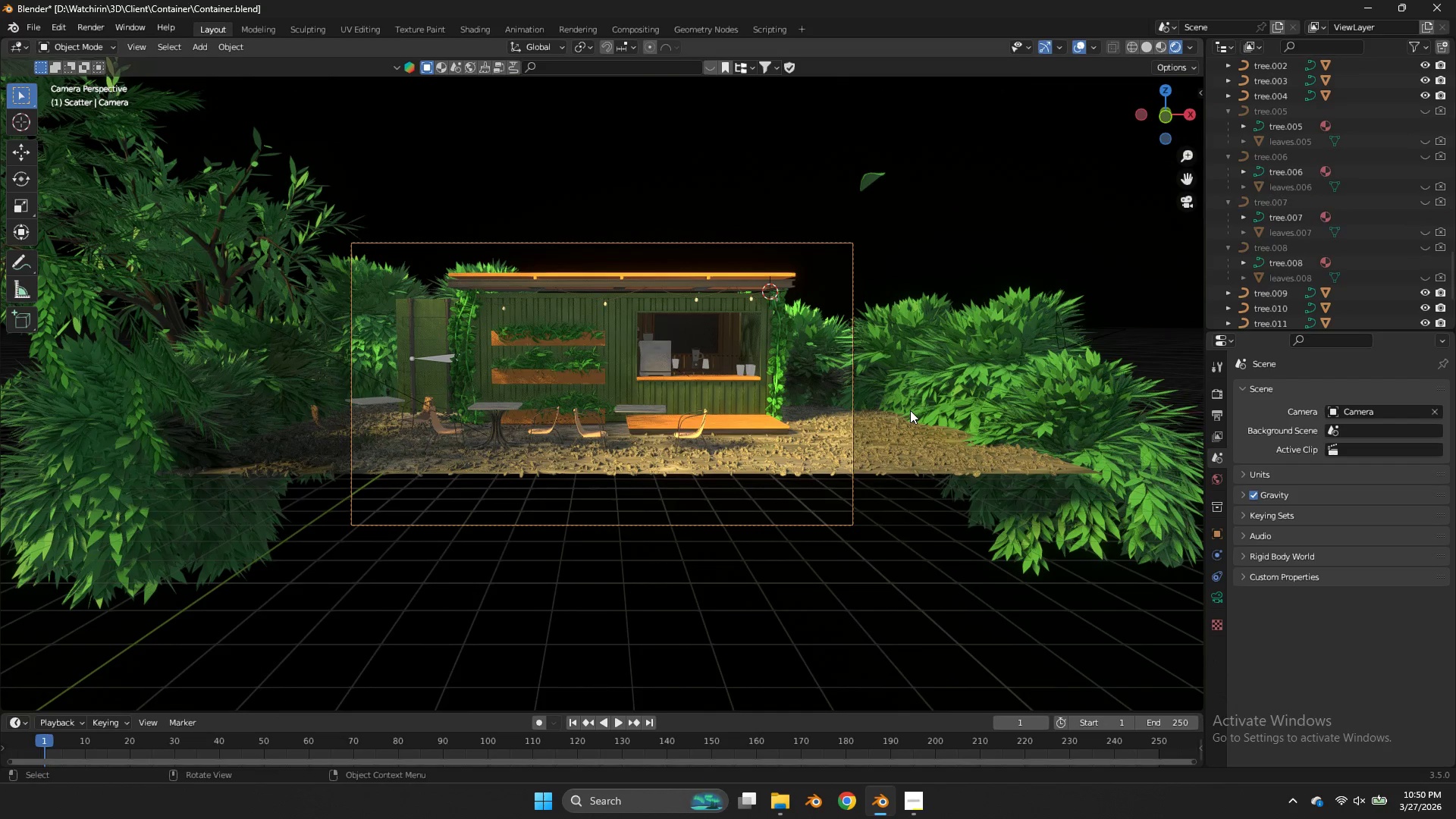 
type(hxx)
 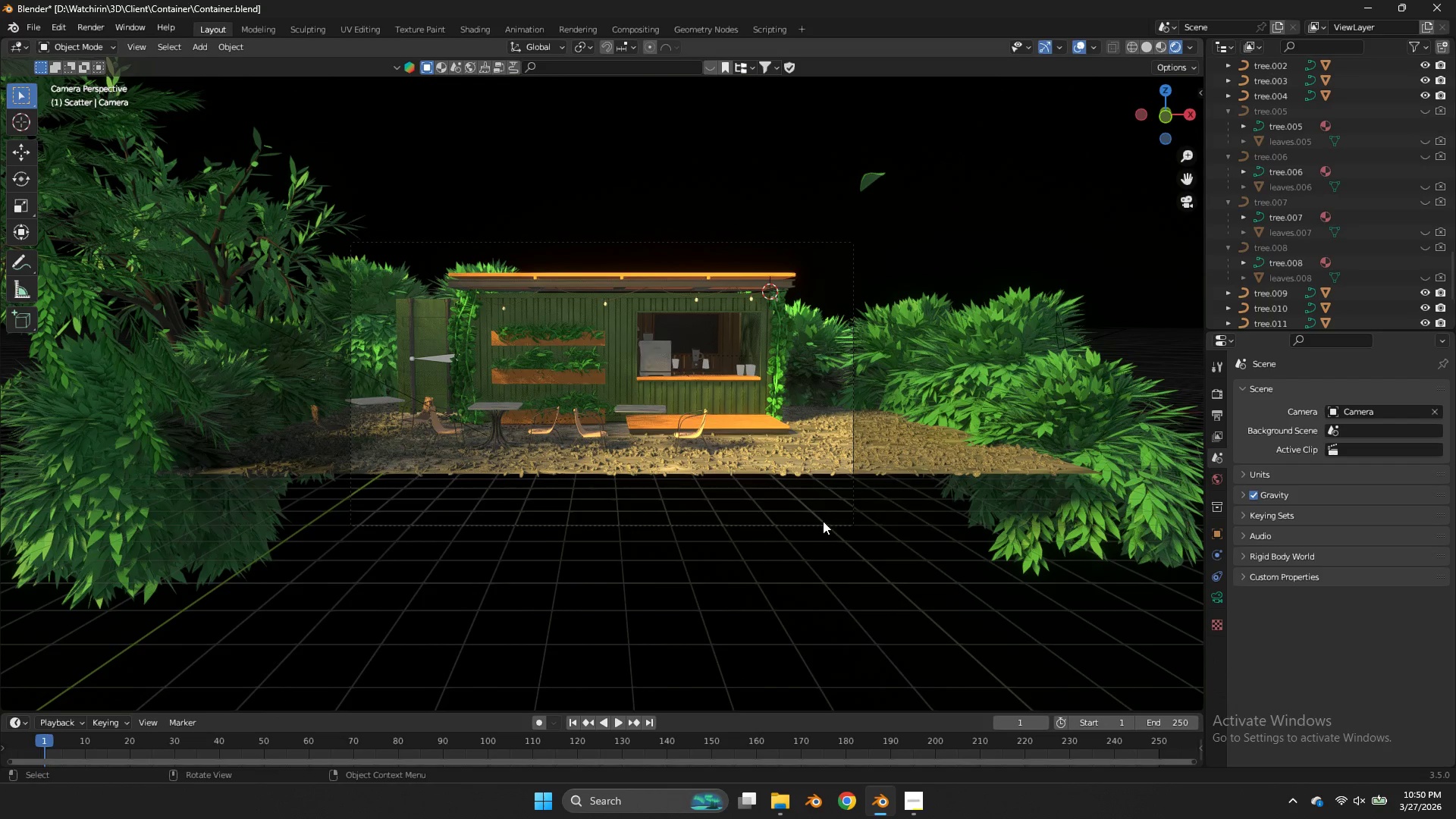 
left_click([843, 526])
 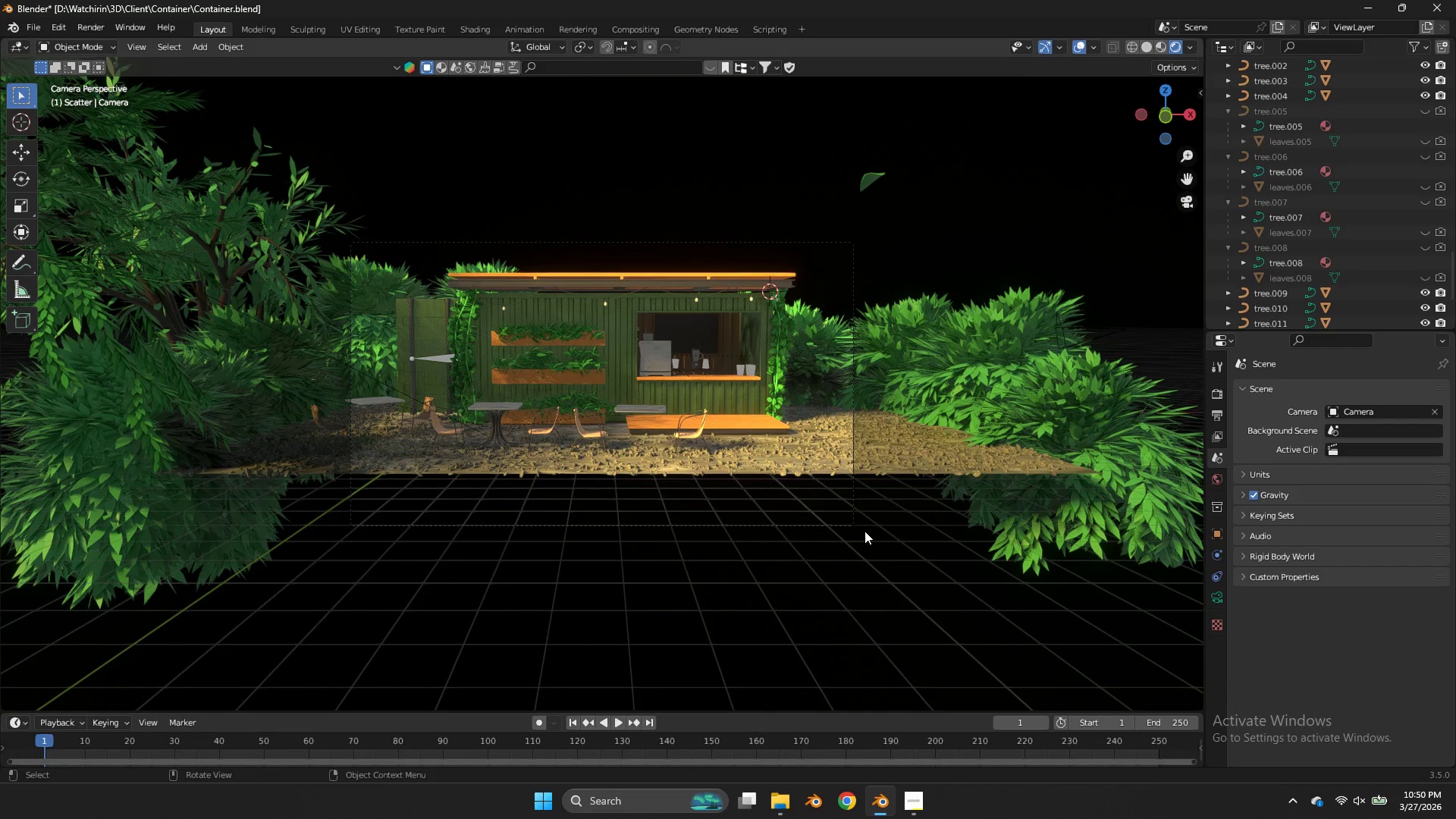 
scroll: coordinate [865, 531], scroll_direction: up, amount: 2.0
 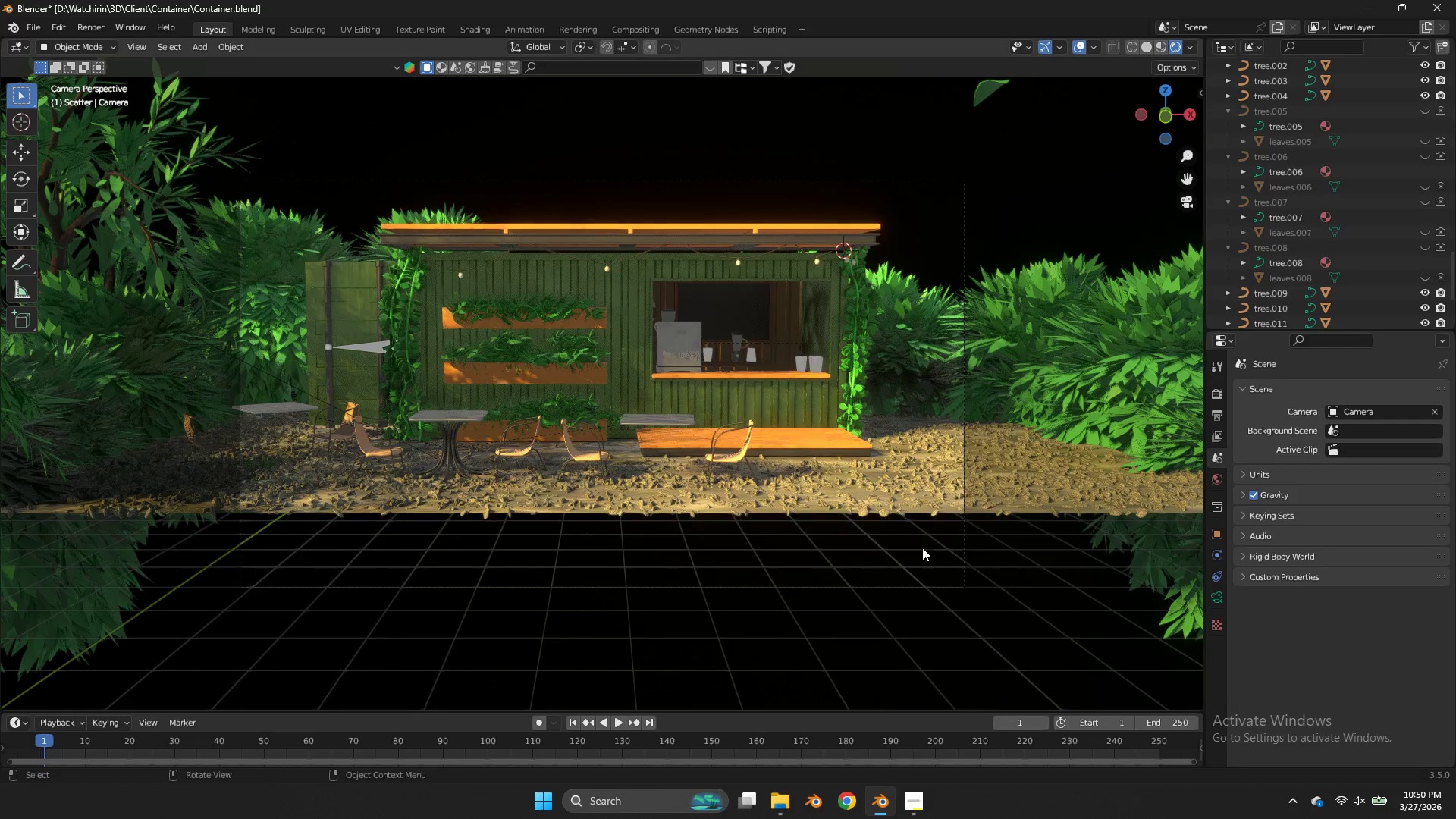 
key(Z)
 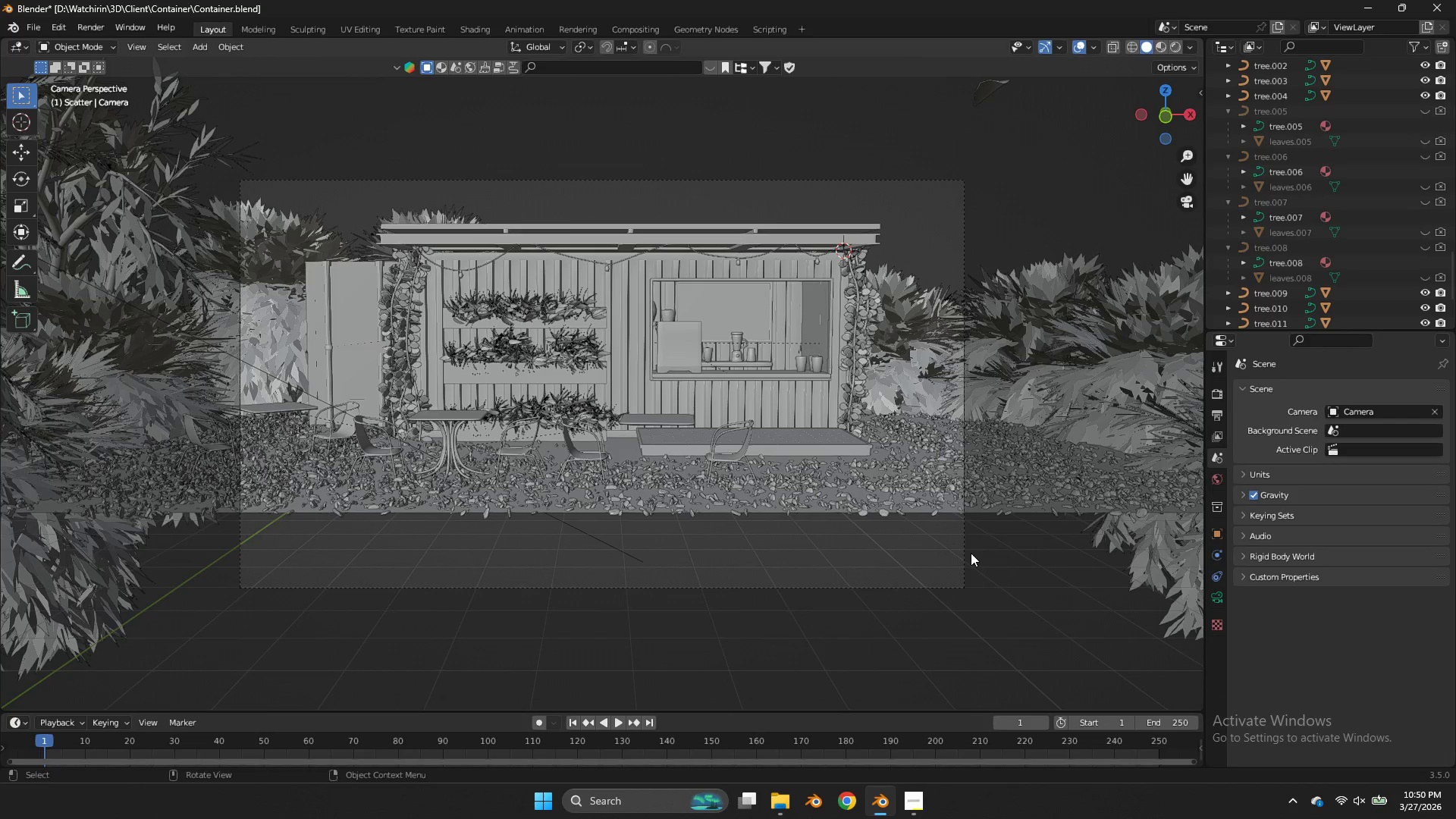 
left_click([967, 553])
 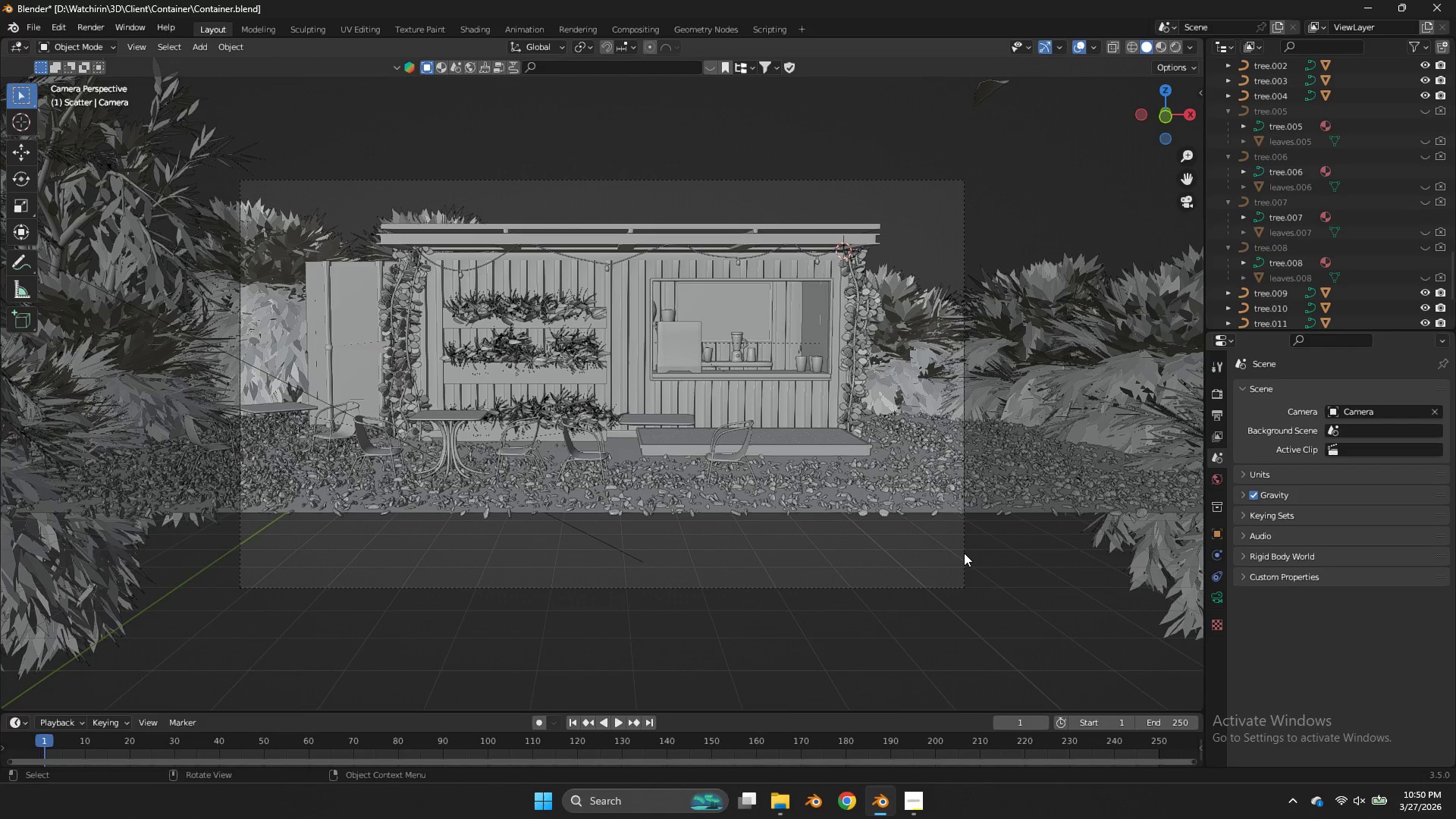 
double_click([964, 553])
 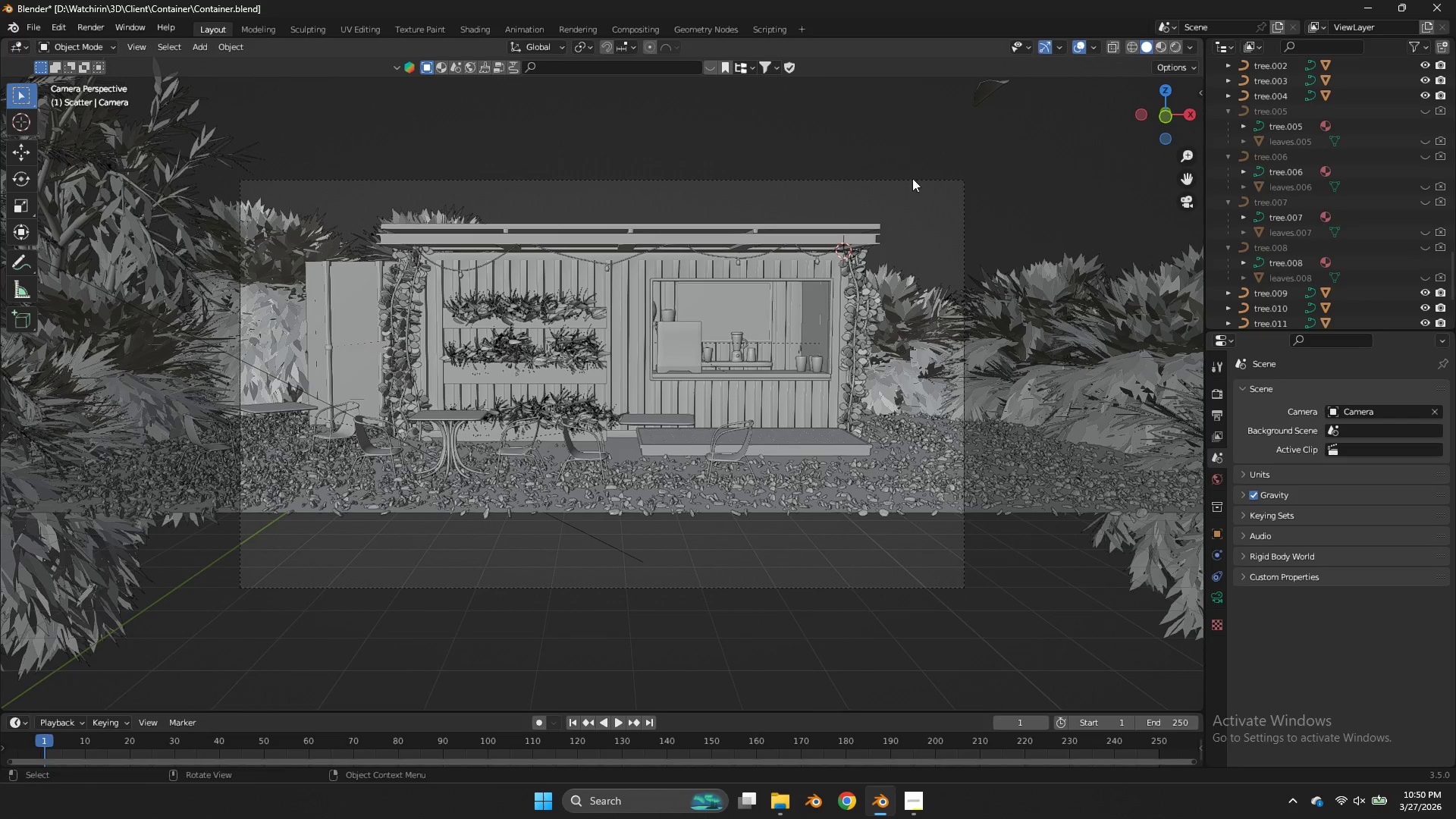 
left_click_drag(start_coordinate=[911, 155], to_coordinate=[934, 184])
 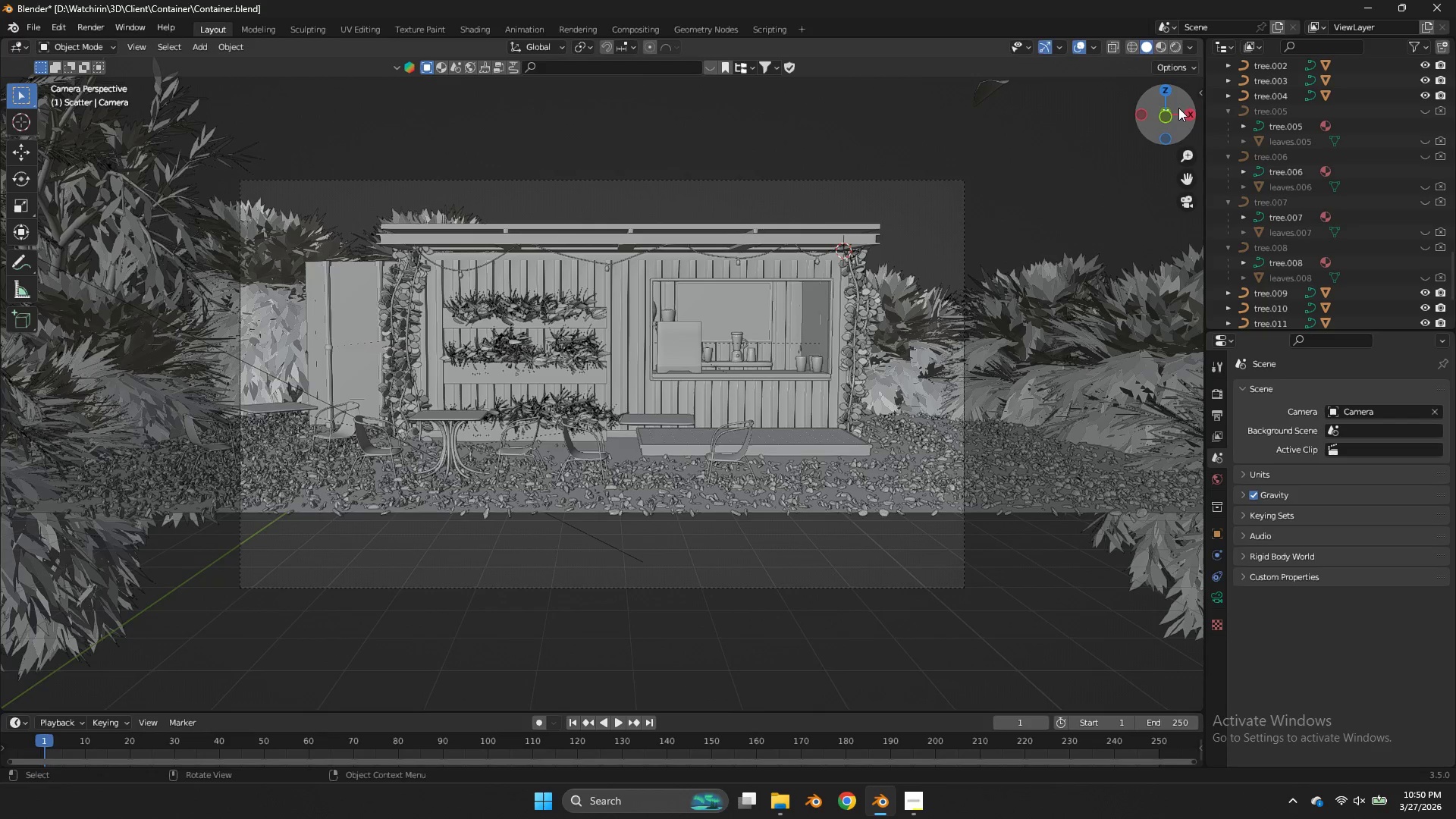 
left_click_drag(start_coordinate=[1163, 105], to_coordinate=[1125, 115])
 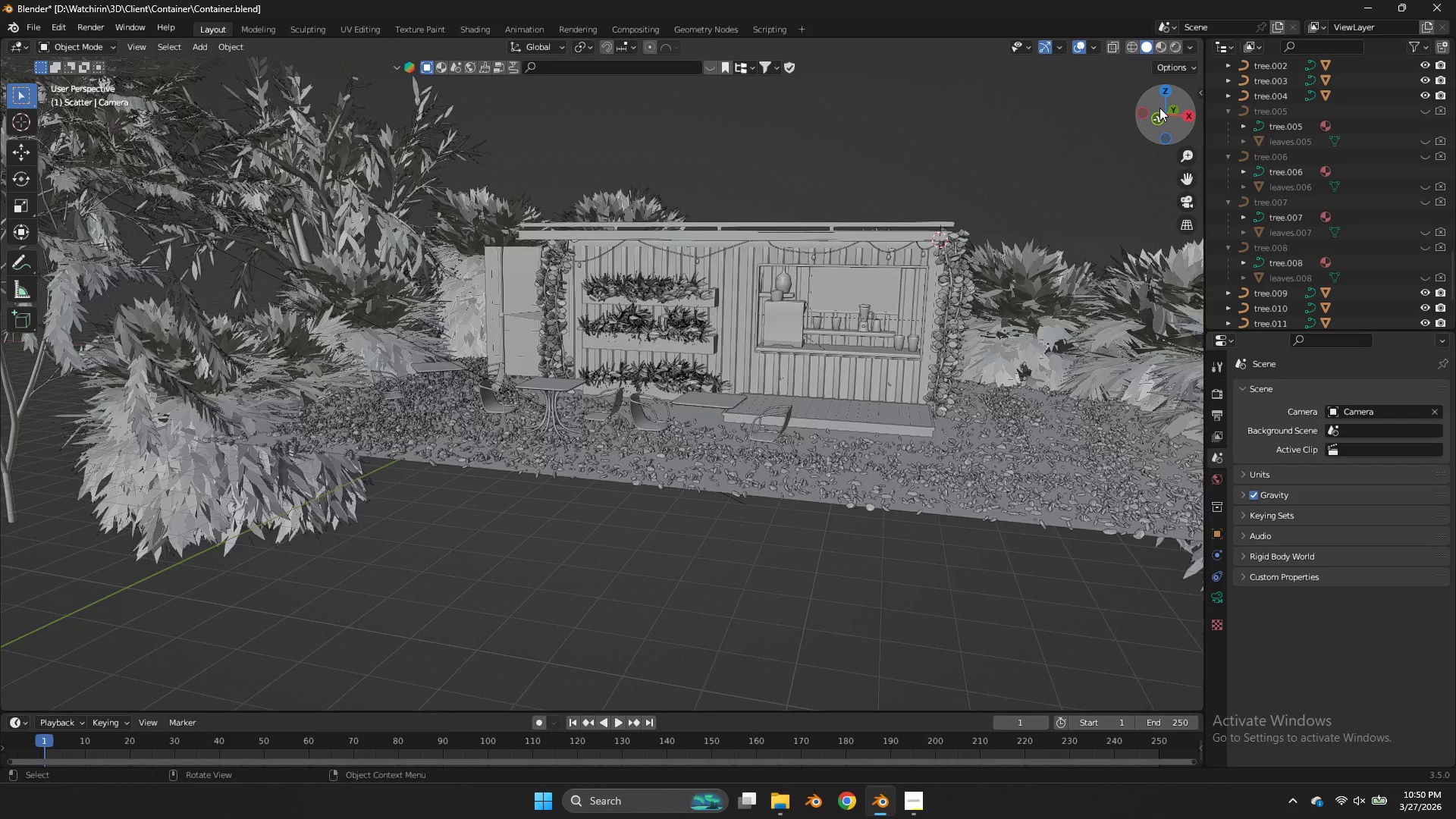 
scroll: coordinate [1159, 108], scroll_direction: down, amount: 8.0
 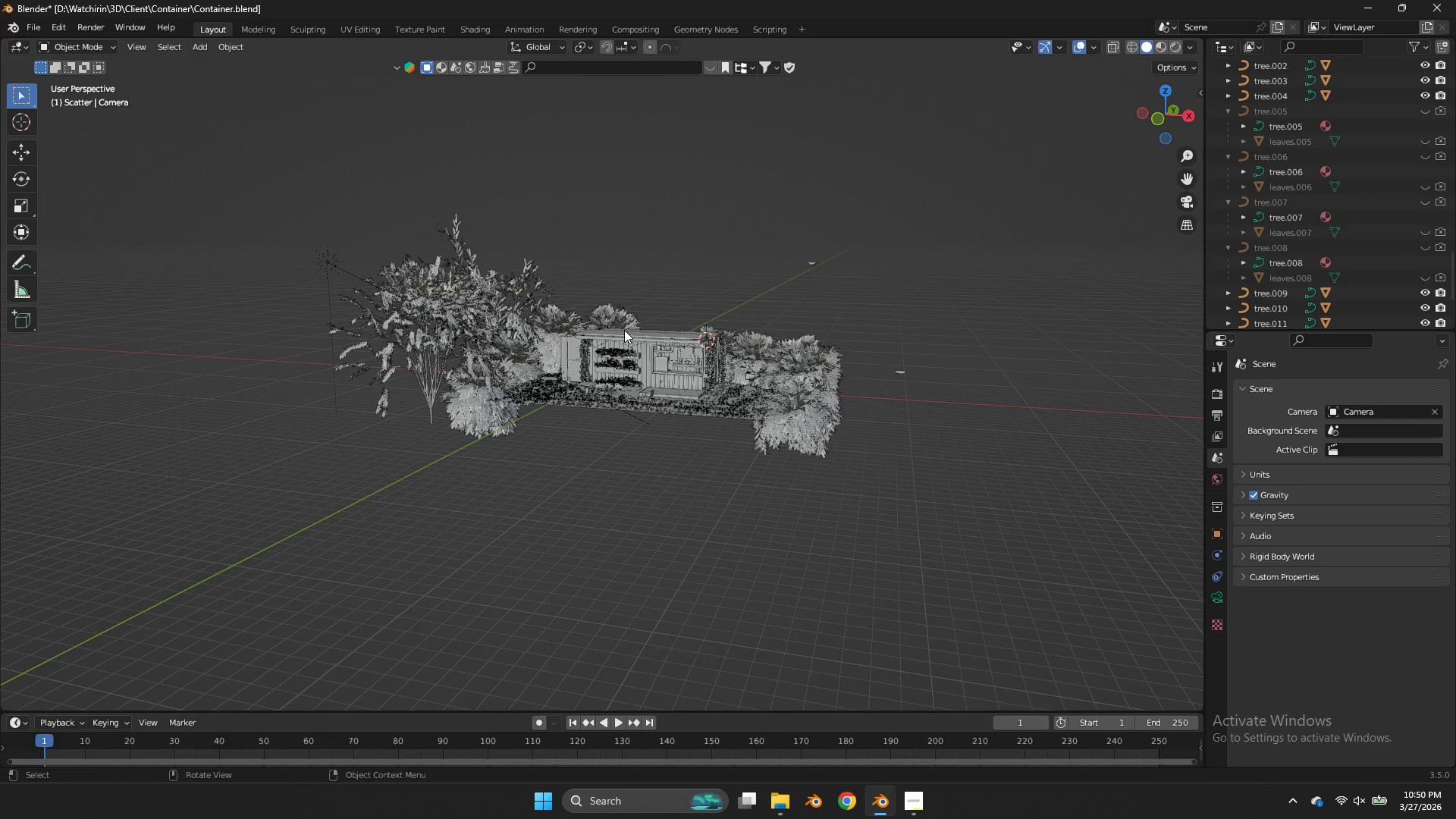 
scroll: coordinate [624, 331], scroll_direction: up, amount: 1.0
 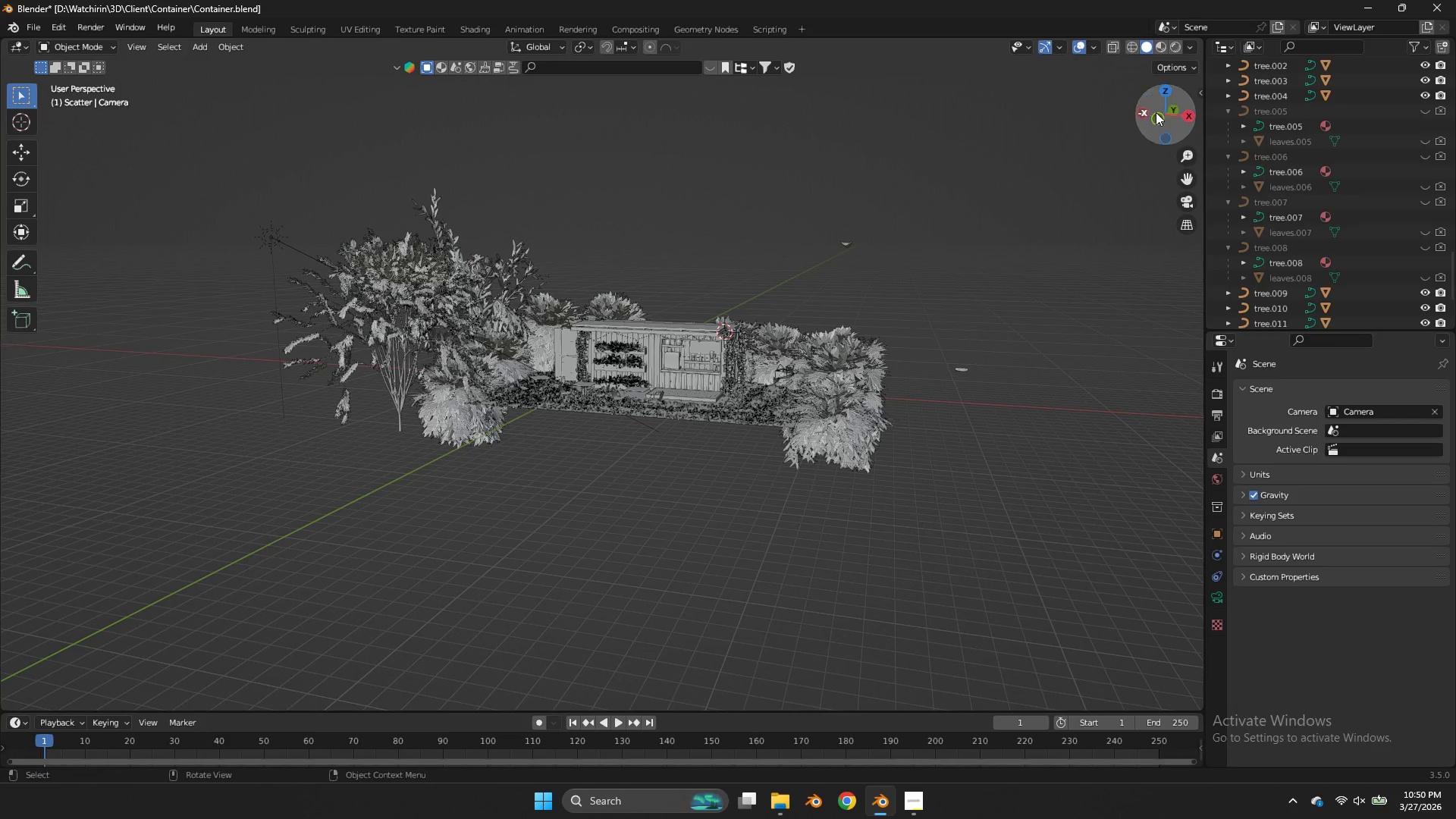 
left_click_drag(start_coordinate=[1167, 108], to_coordinate=[954, 715])
 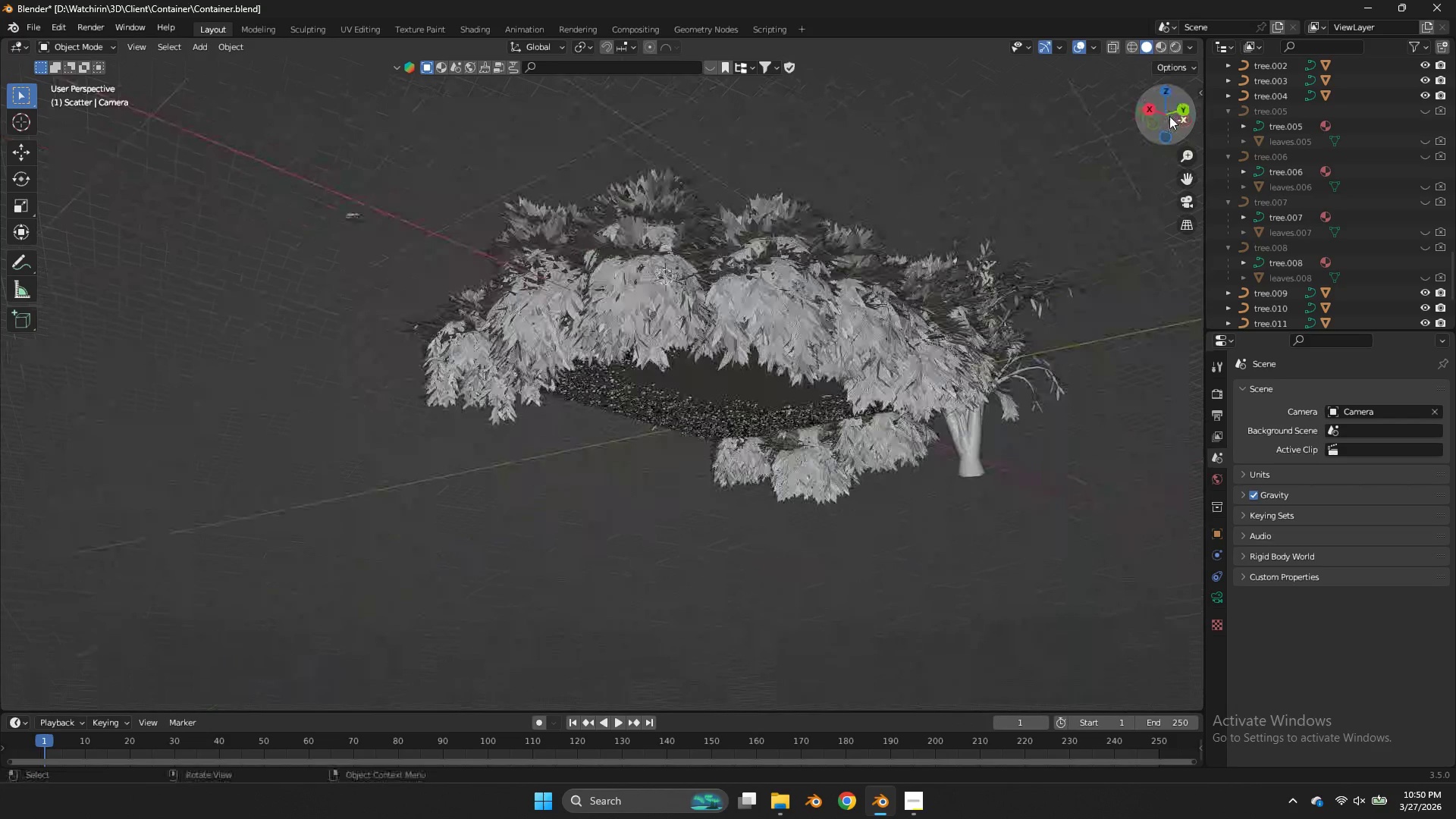 
scroll: coordinate [1154, 132], scroll_direction: down, amount: 8.0
 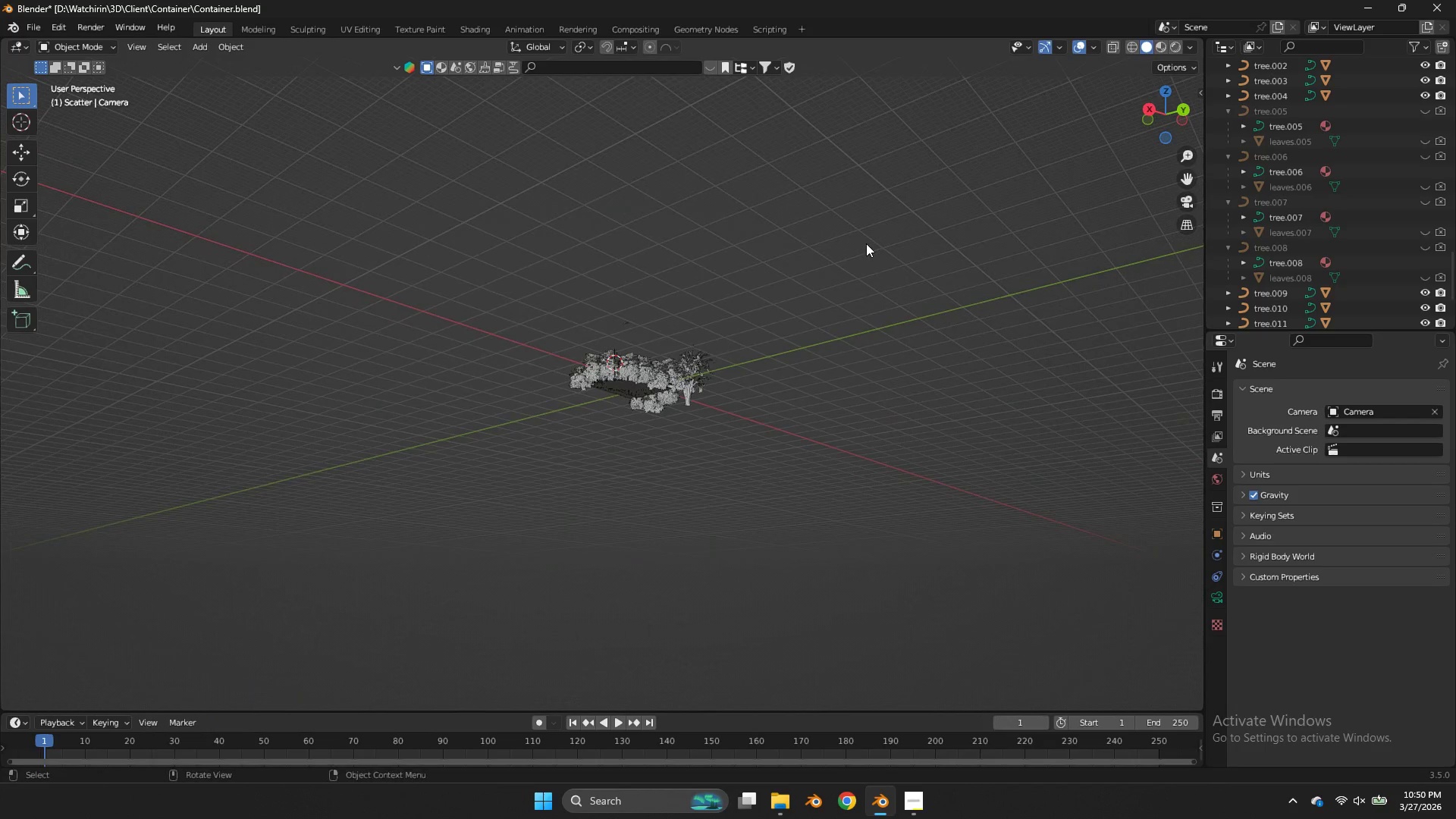 
key(Numpad0)
 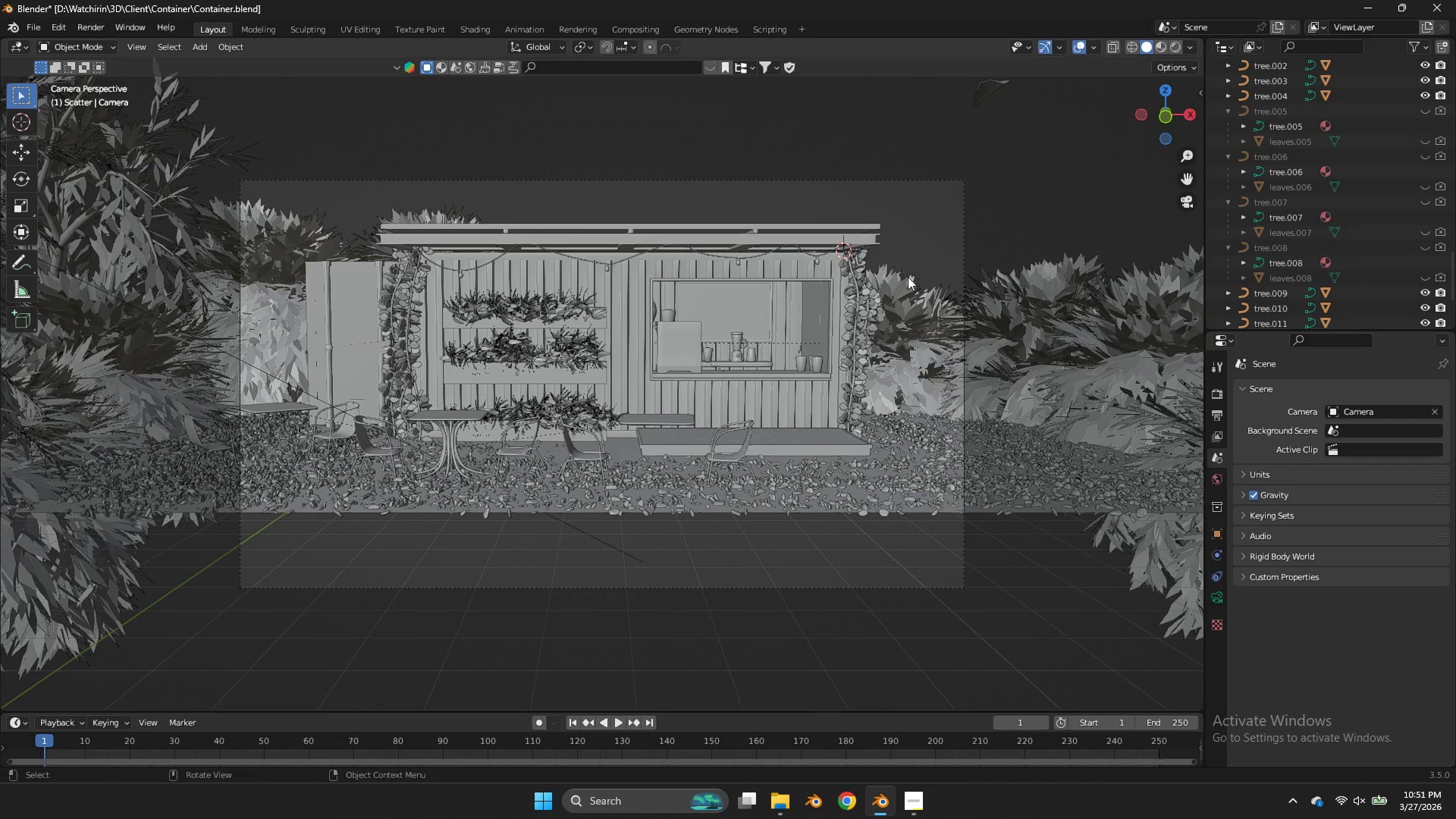 
left_click([962, 192])
 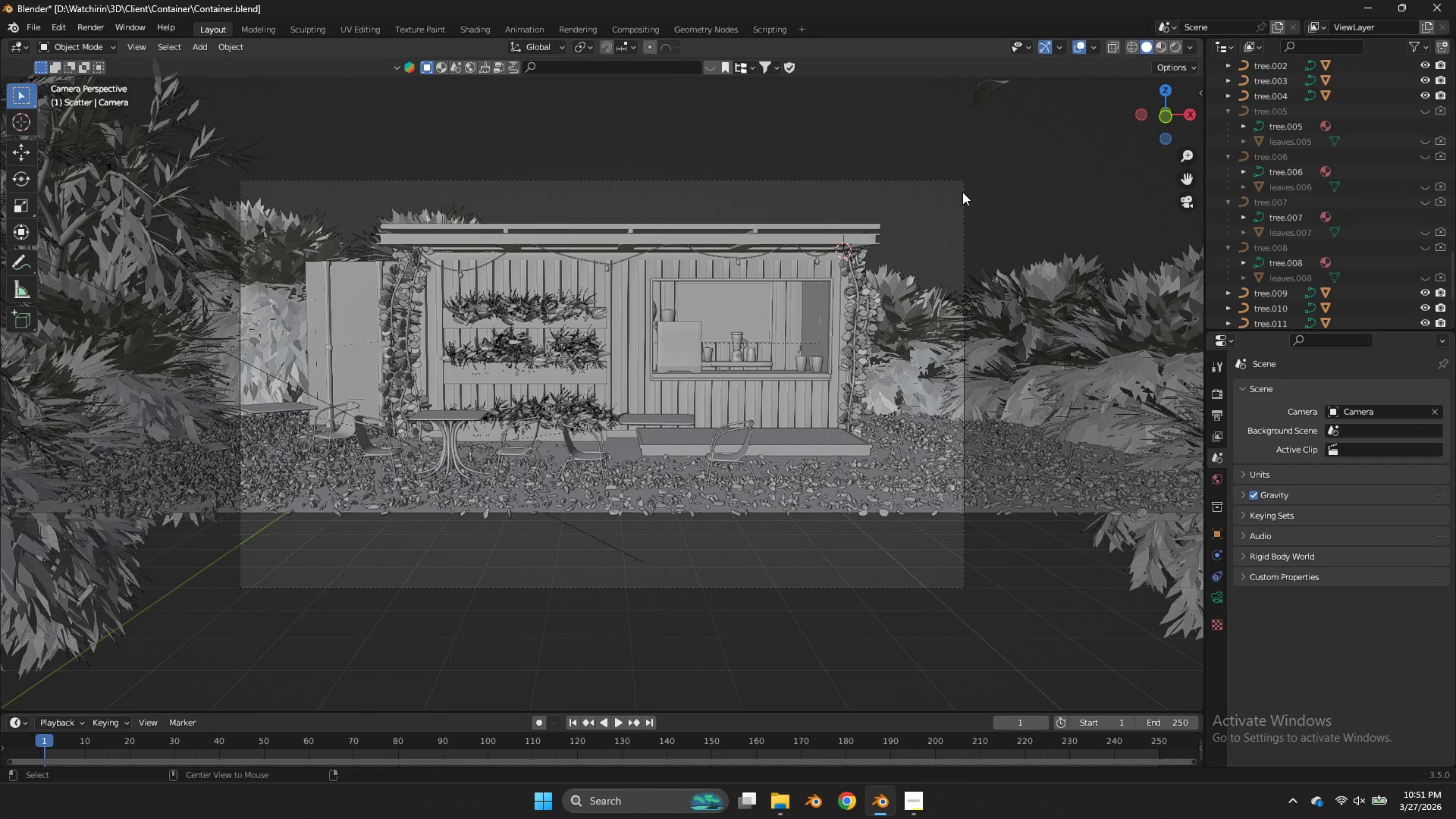 
key(Alt+H)
 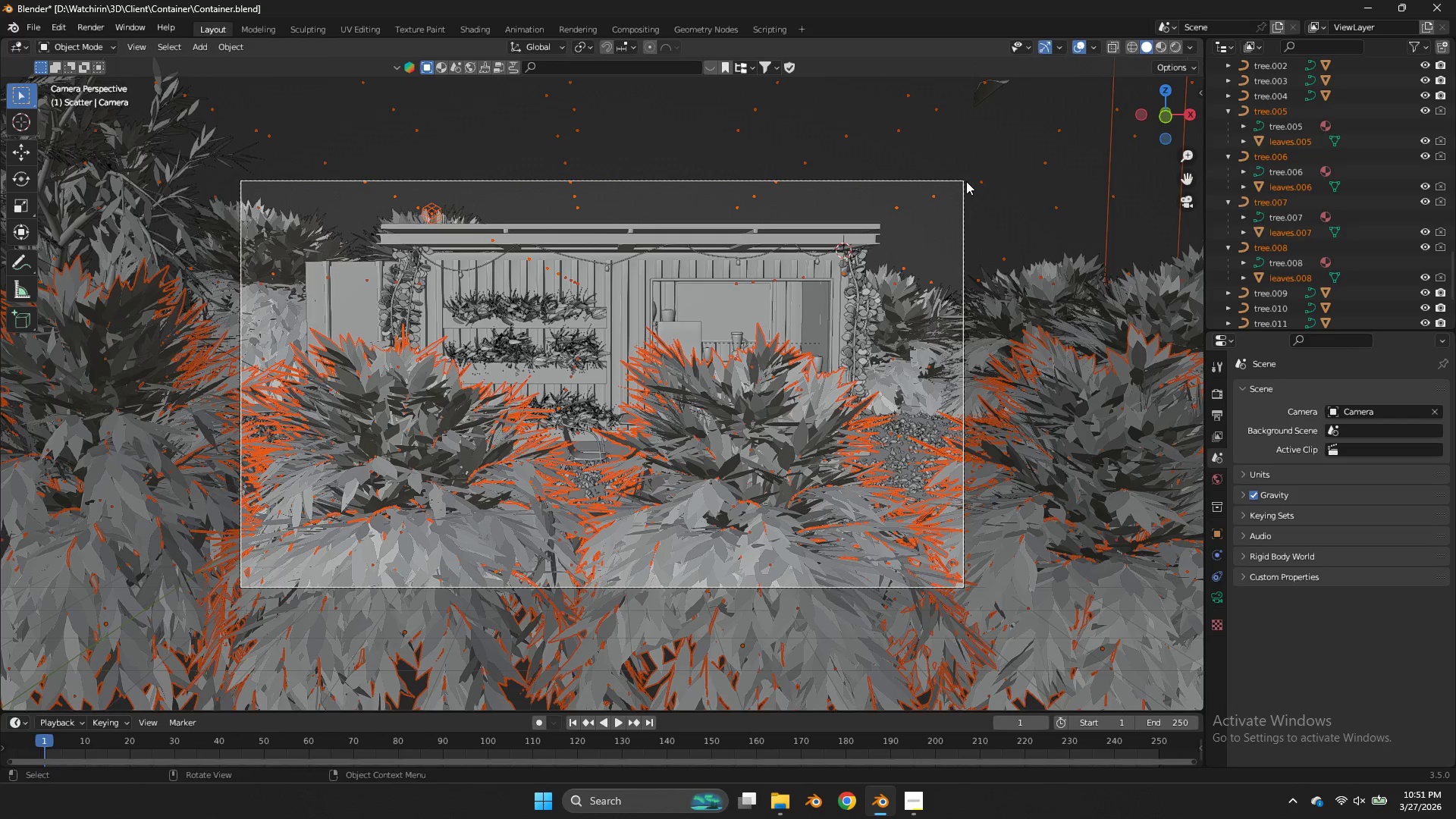 
hold_key(key=ControlLeft, duration=2.27)
 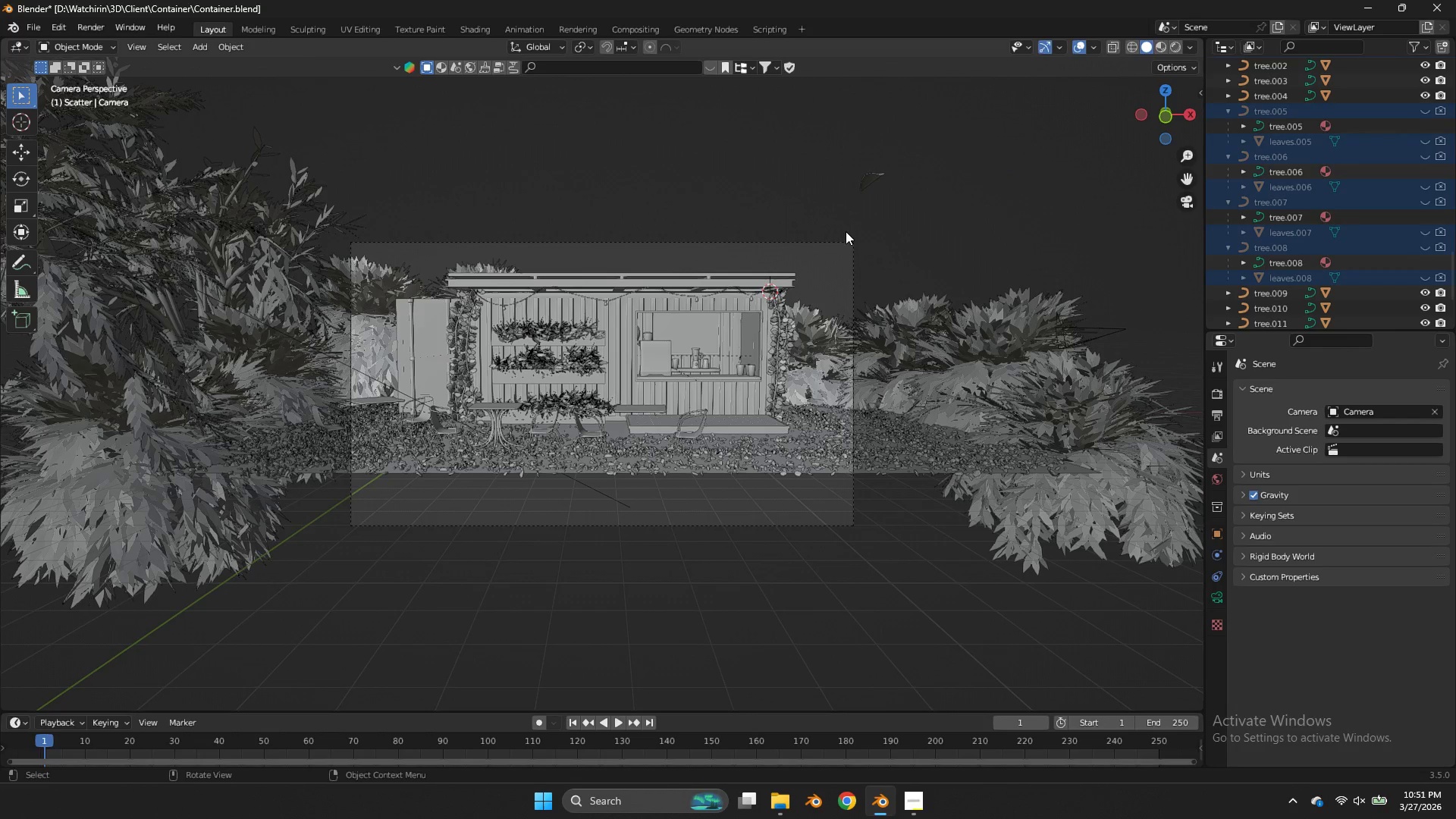 
scroll: coordinate [966, 181], scroll_direction: down, amount: 2.0
 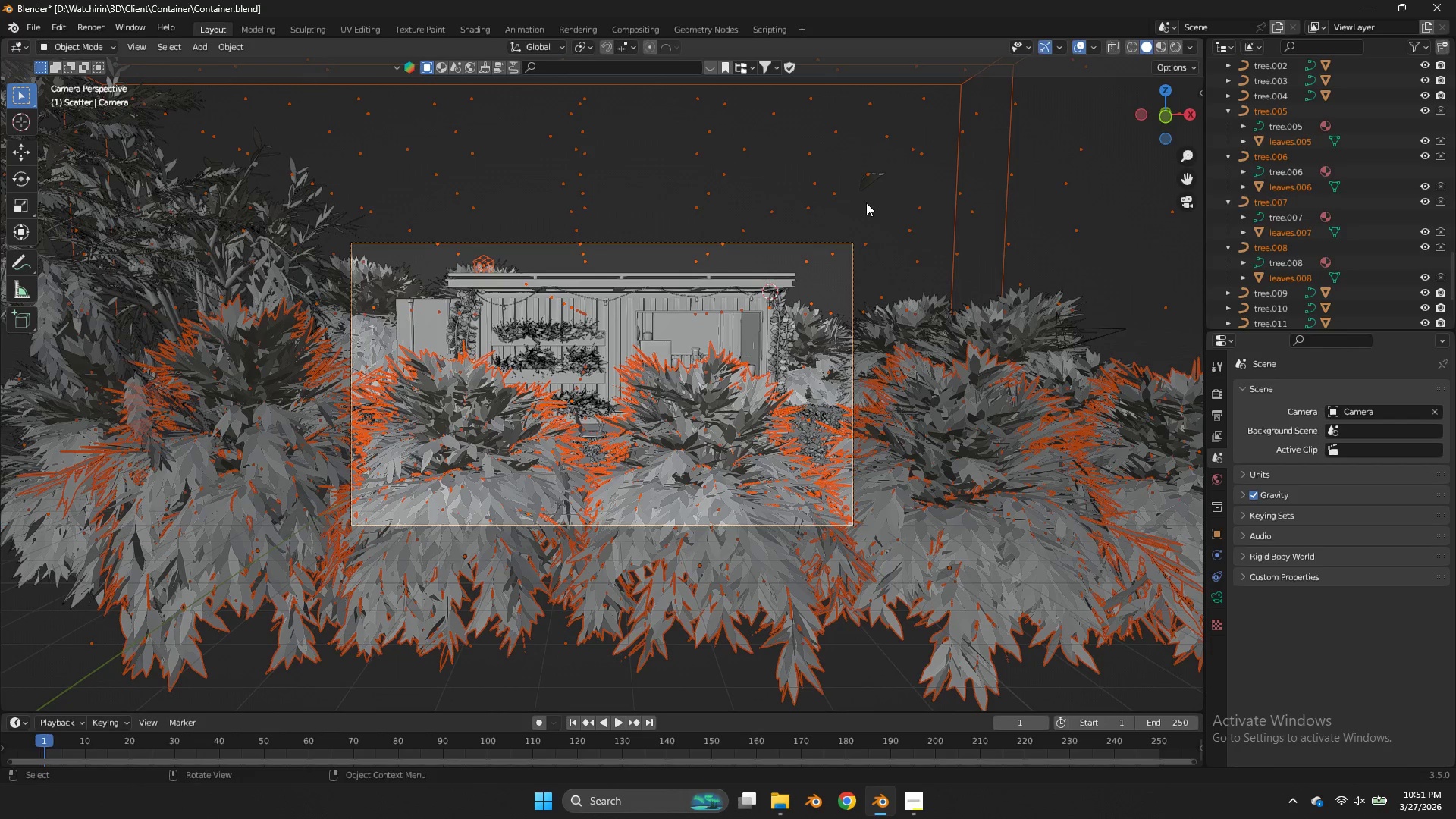 
left_click_drag(start_coordinate=[858, 231], to_coordinate=[844, 246])
 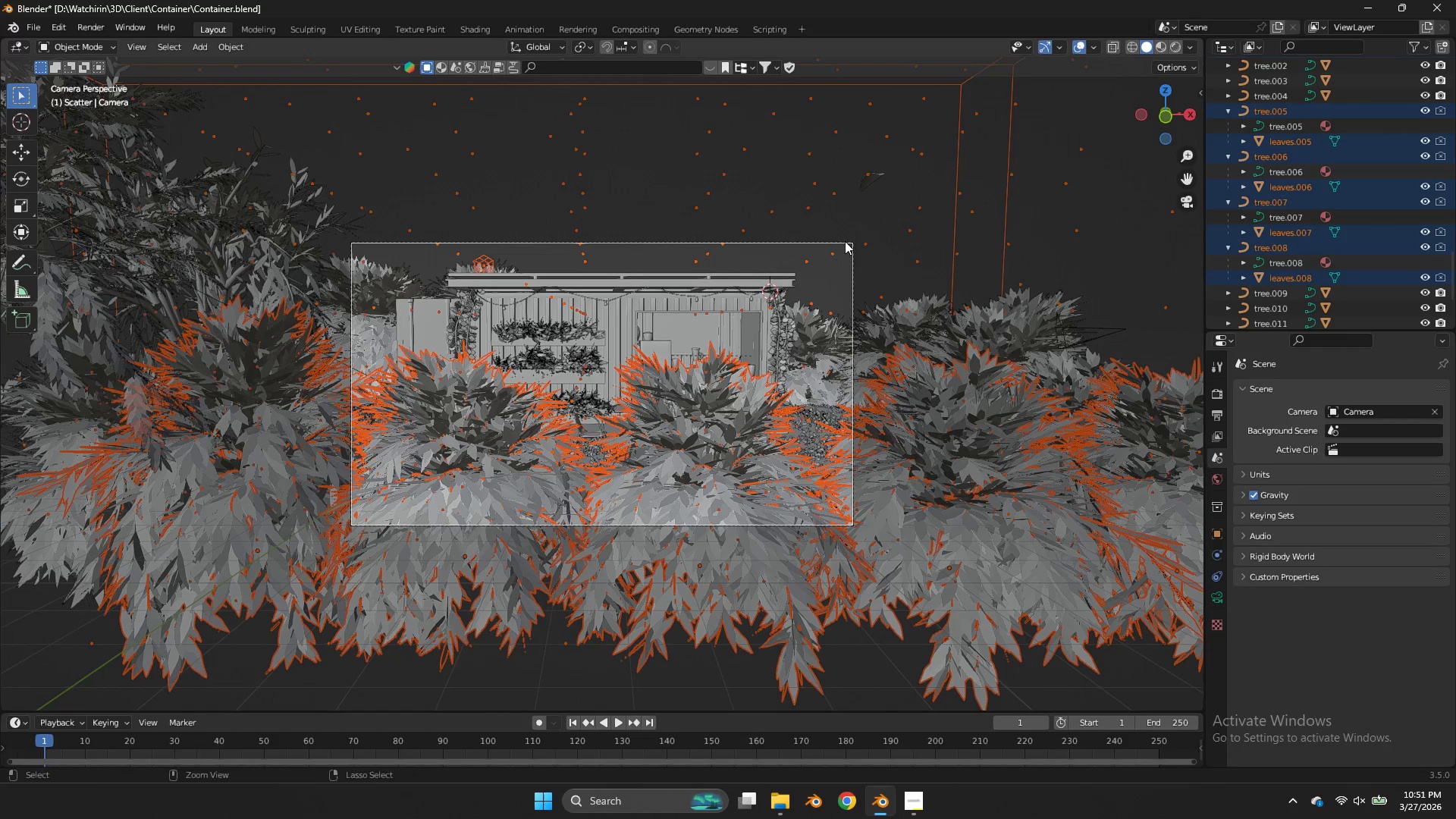 
left_click_drag(start_coordinate=[847, 237], to_coordinate=[846, 245])
 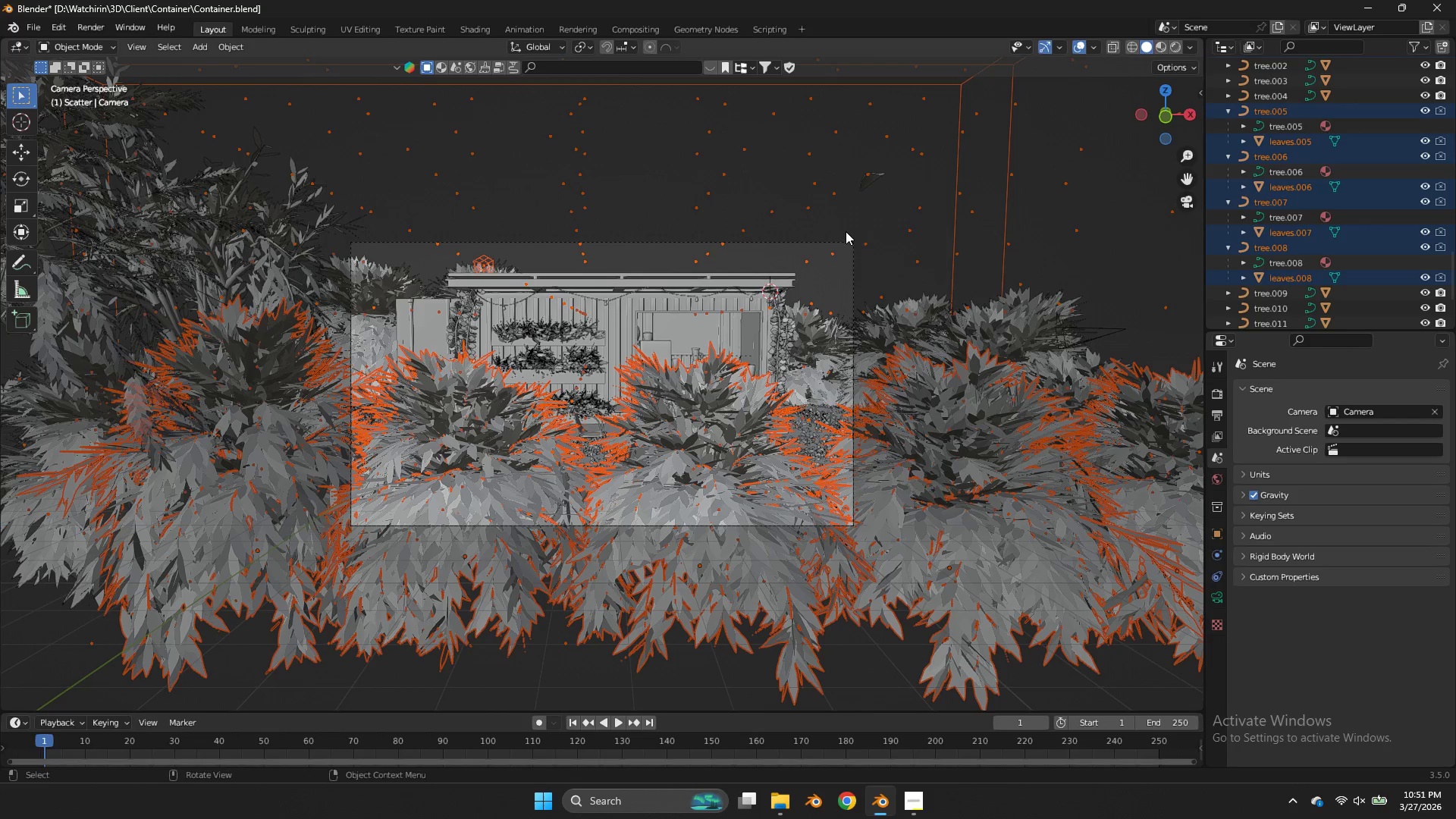 
key(H)
 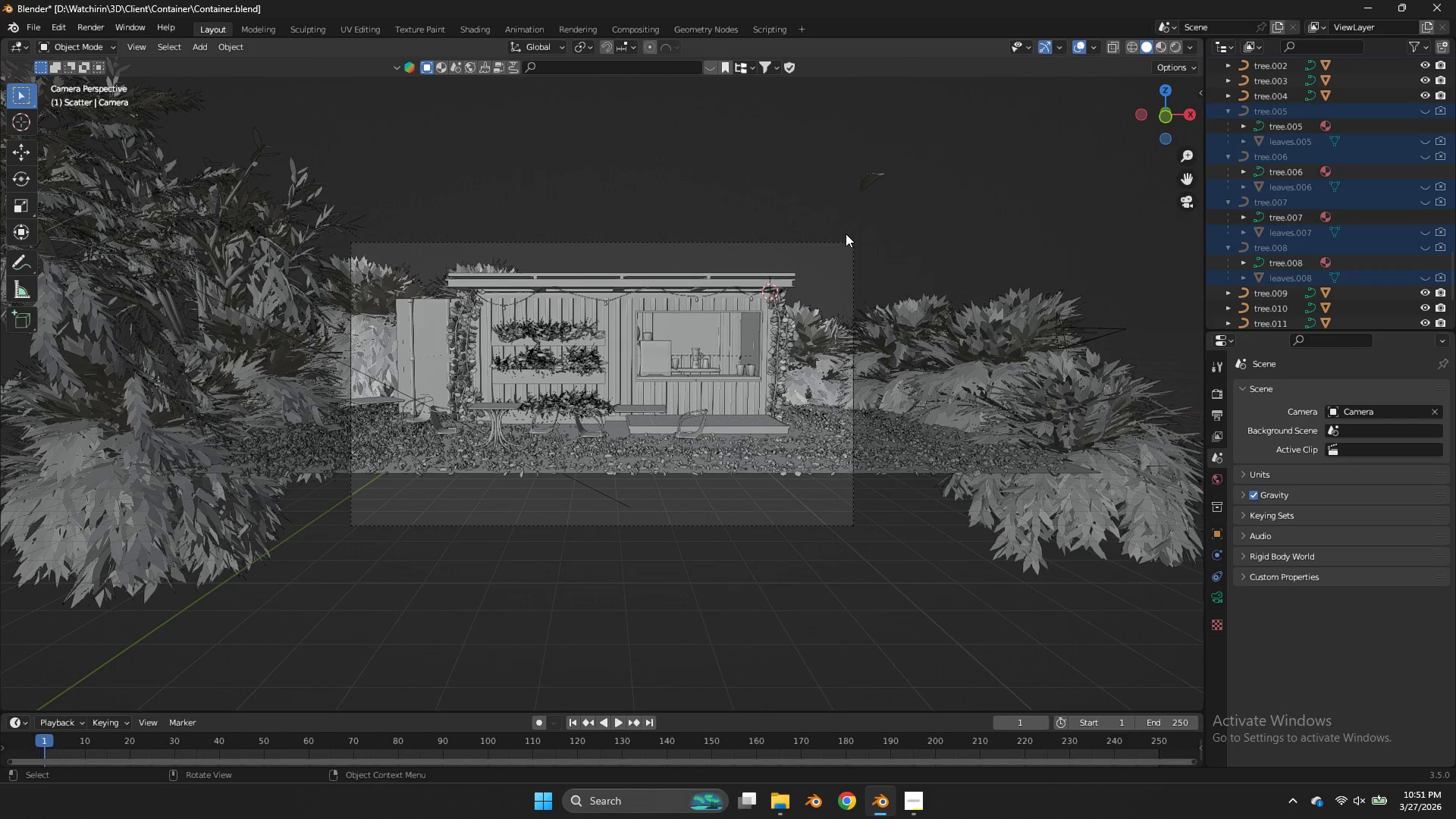 
left_click_drag(start_coordinate=[846, 232], to_coordinate=[844, 251])
 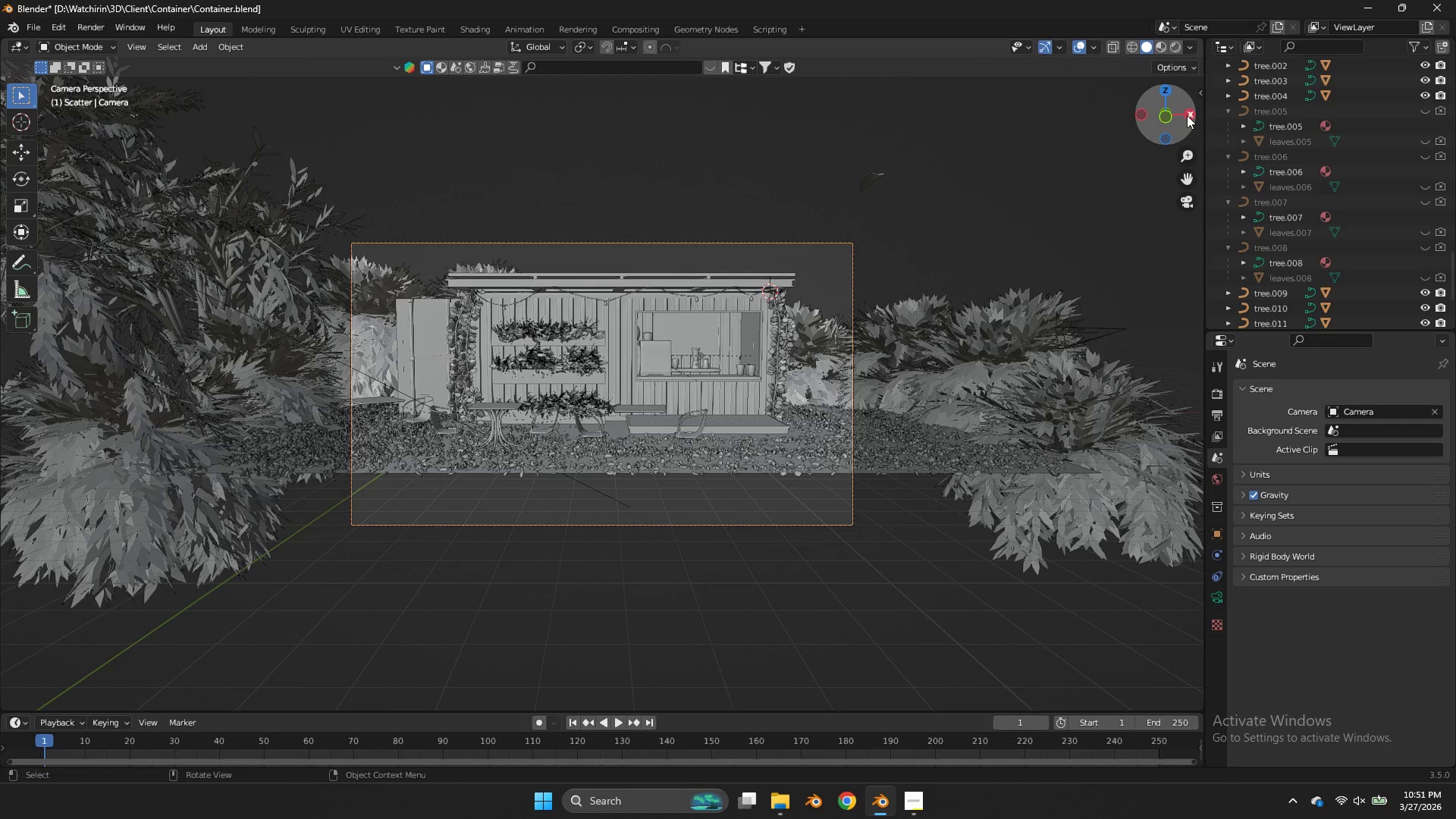 
left_click([1190, 115])
 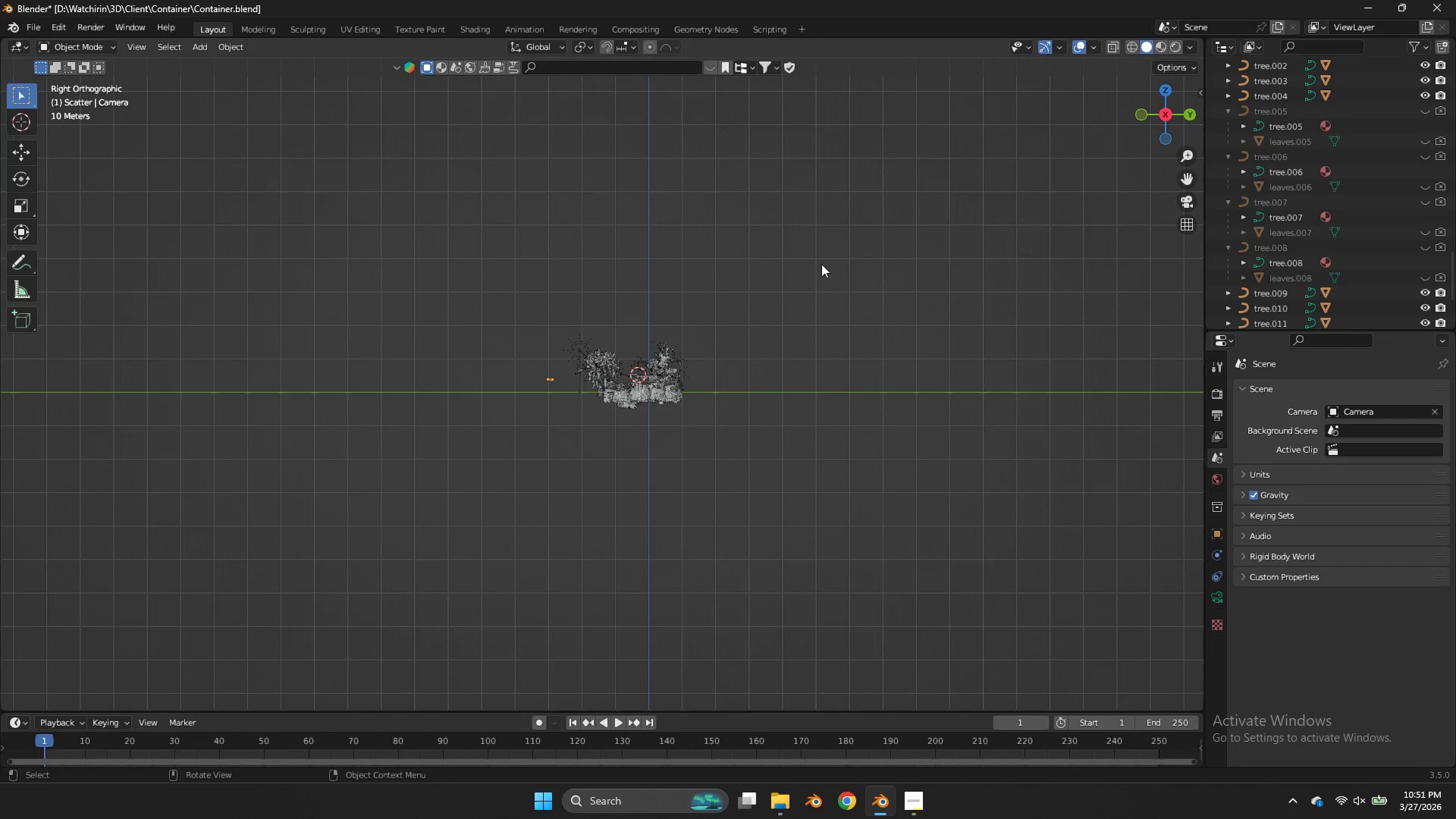 
scroll: coordinate [821, 264], scroll_direction: up, amount: 4.0
 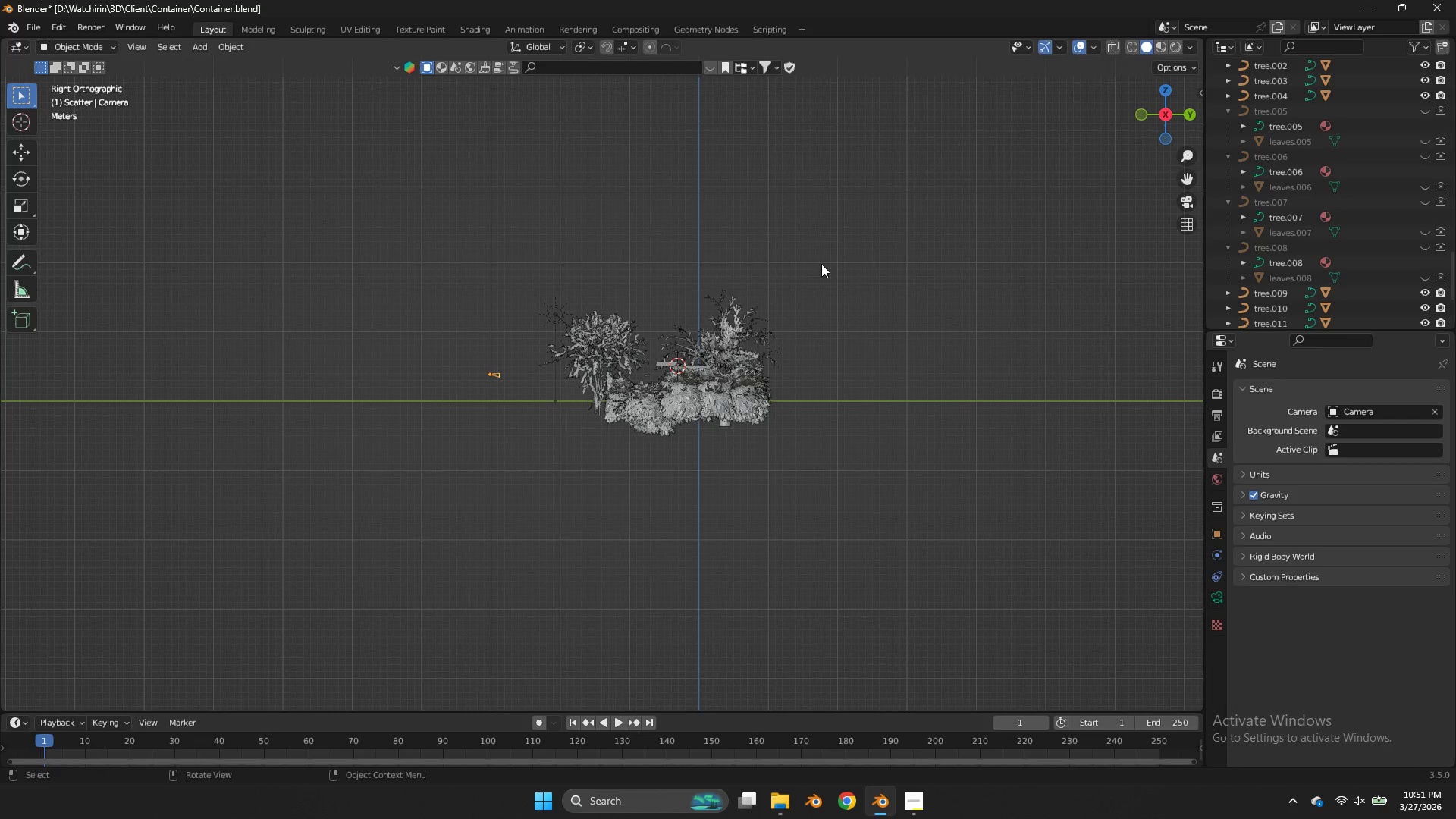 
type(0gzz)
 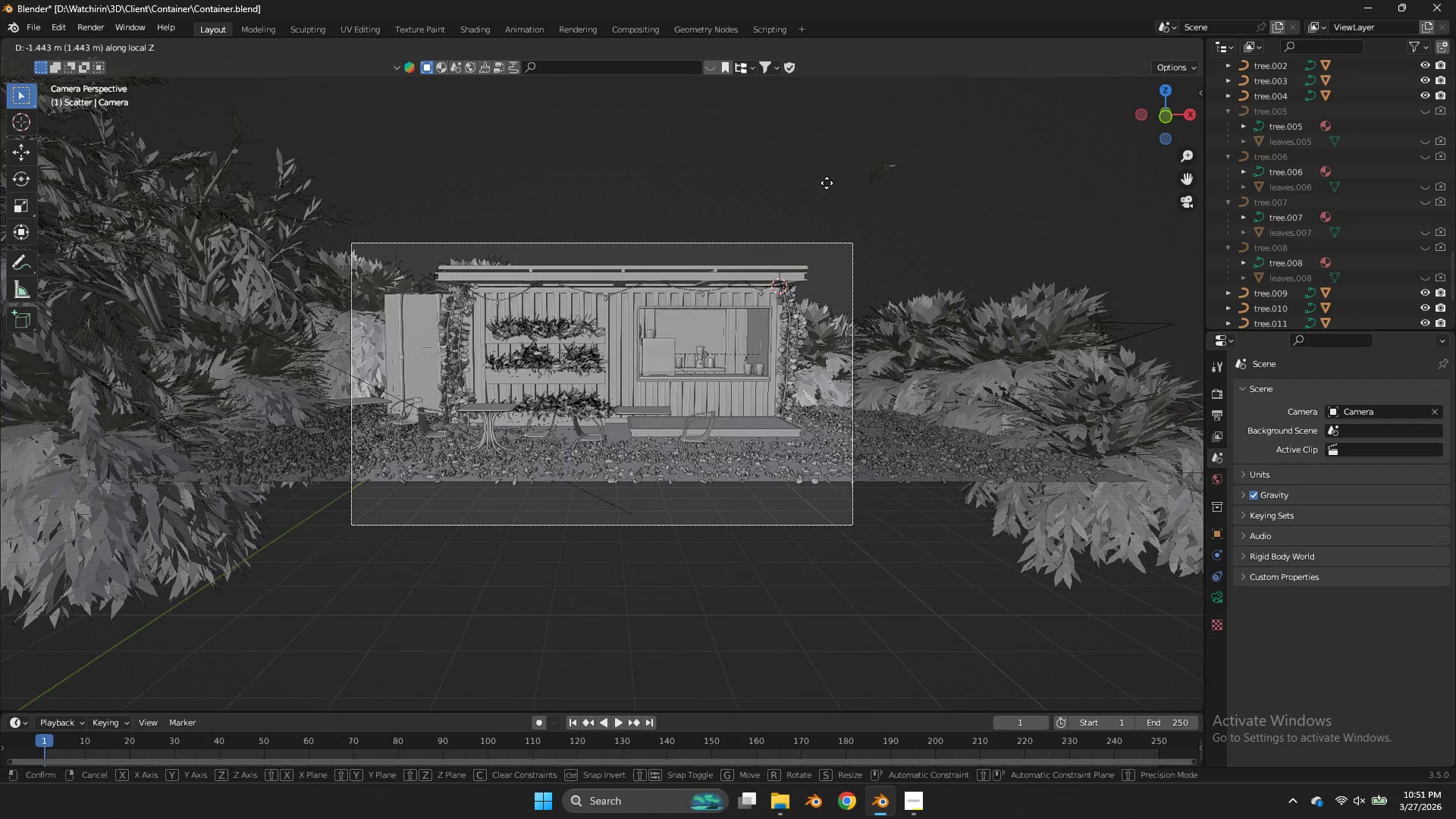 
left_click([827, 180])
 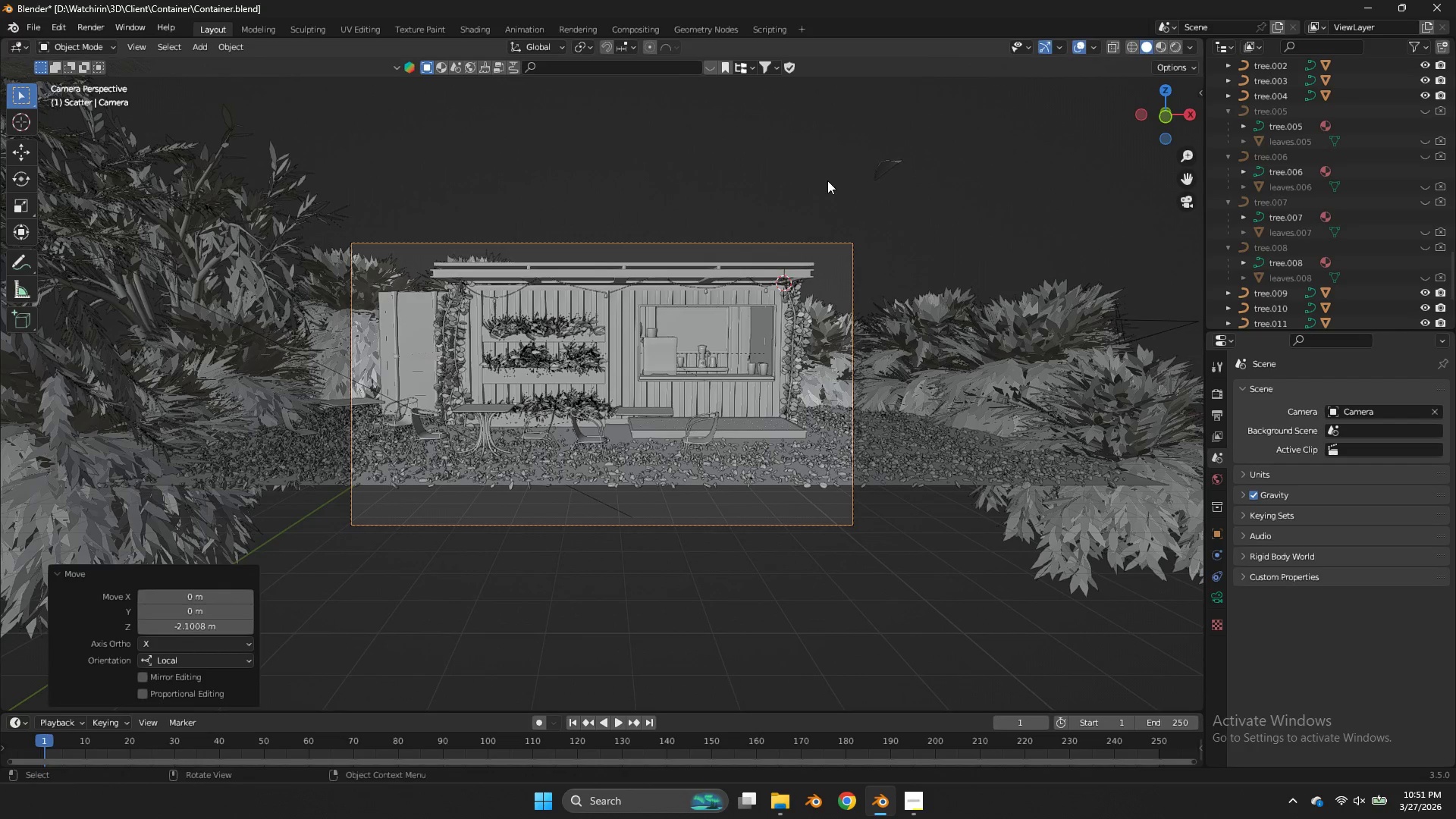 
type(gzzgz)
 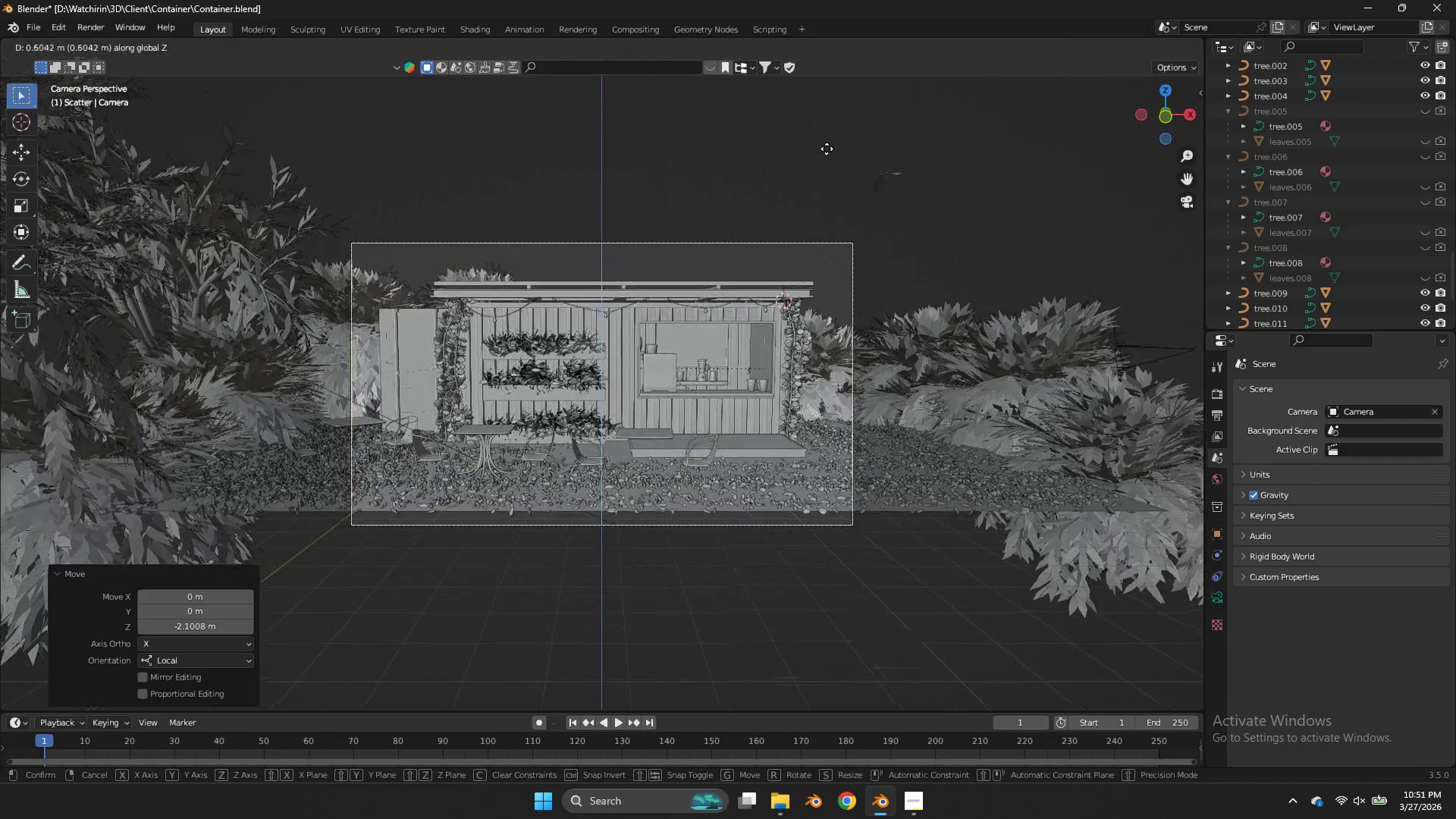 
left_click([827, 149])
 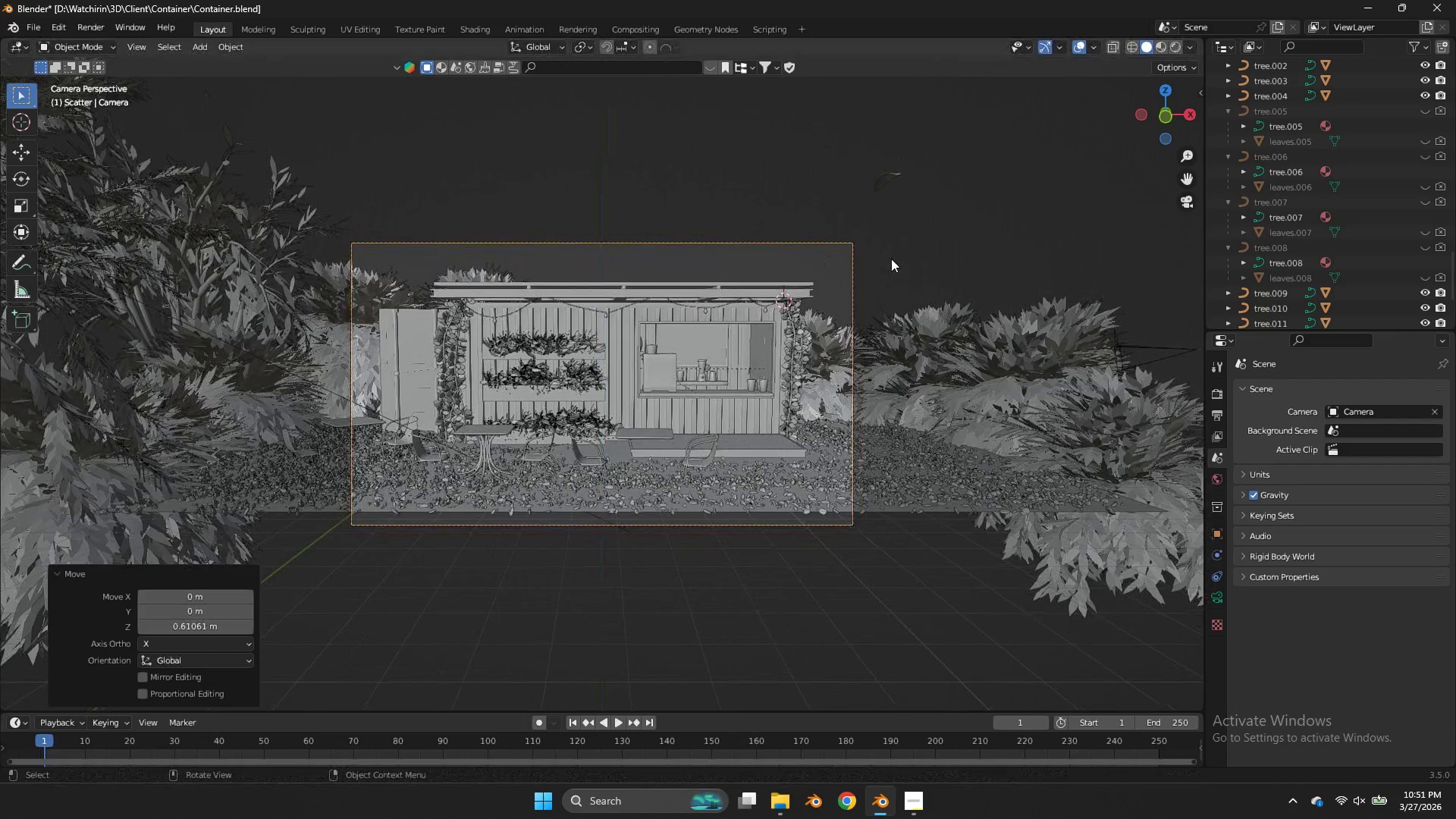 
type(gz)
 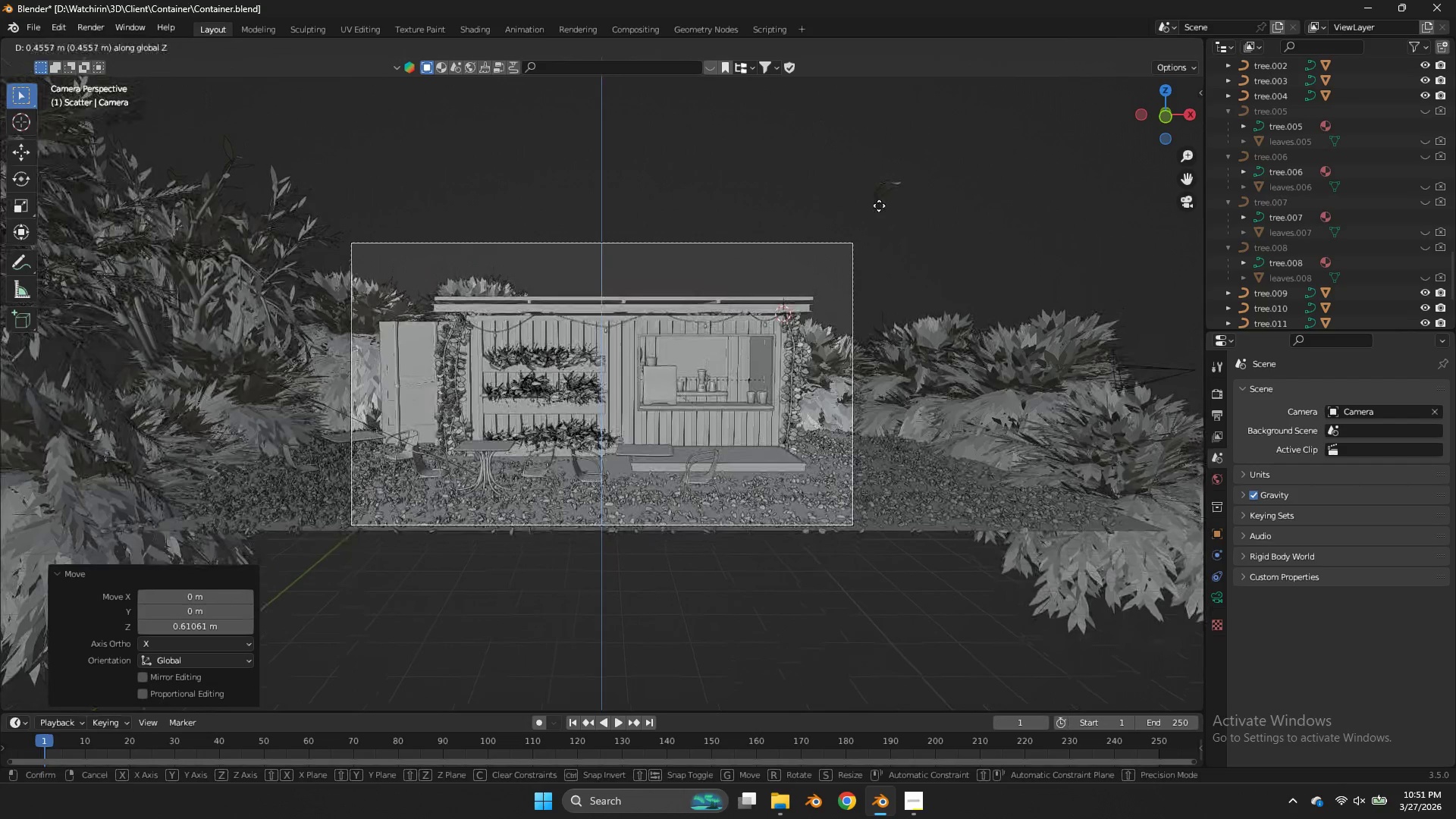 
left_click([879, 206])
 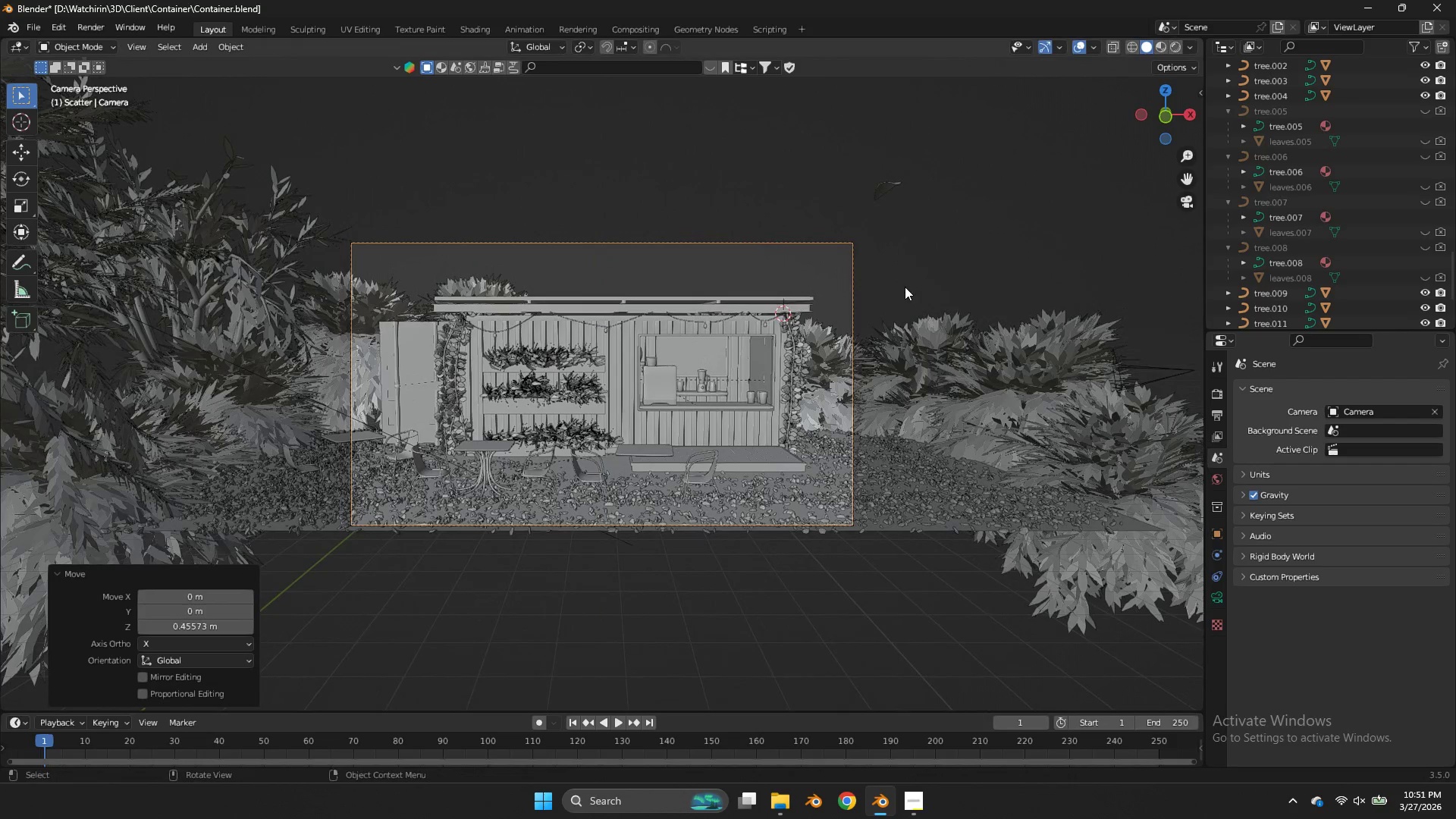 
key(G)
 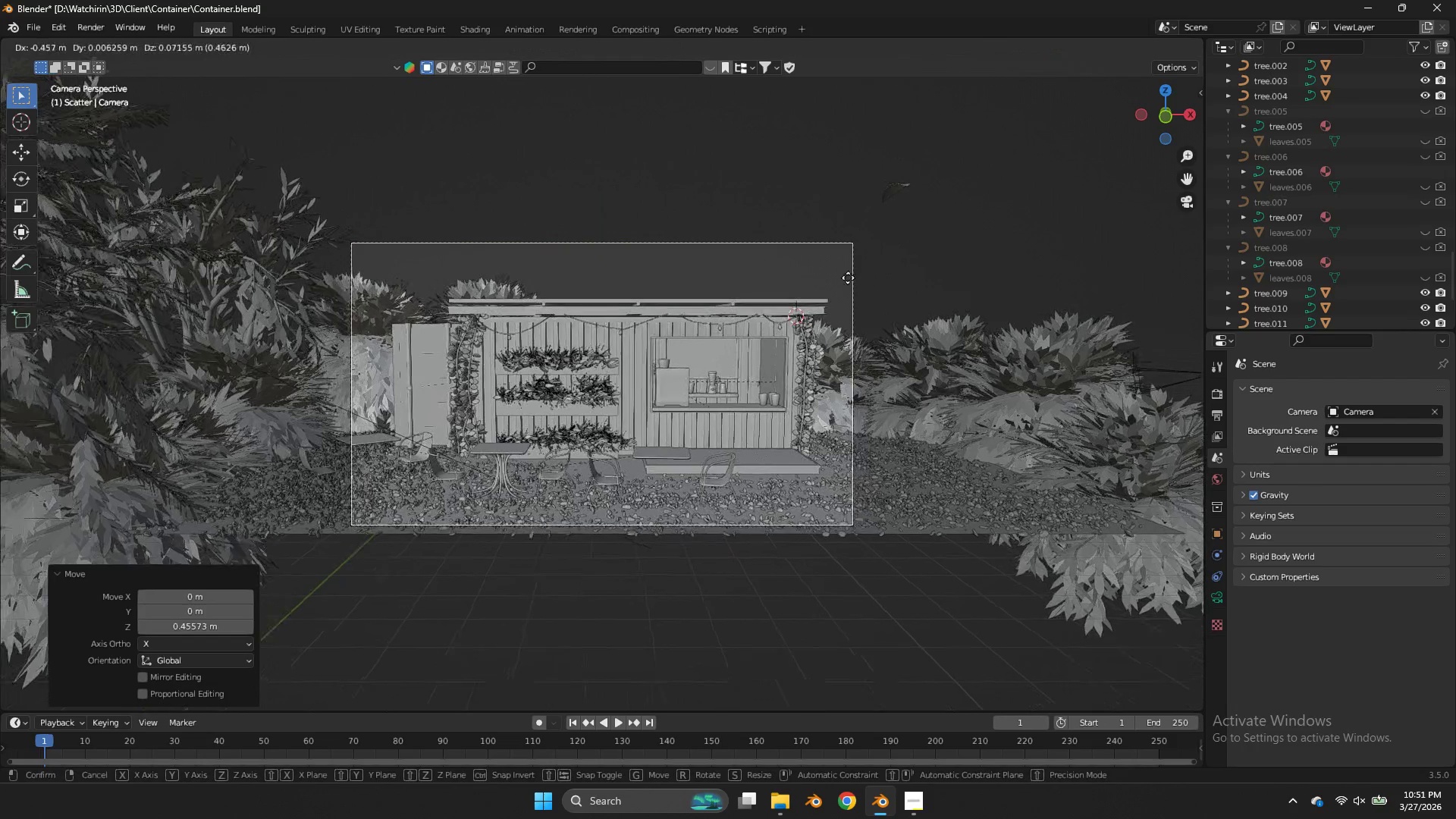 
left_click([848, 278])
 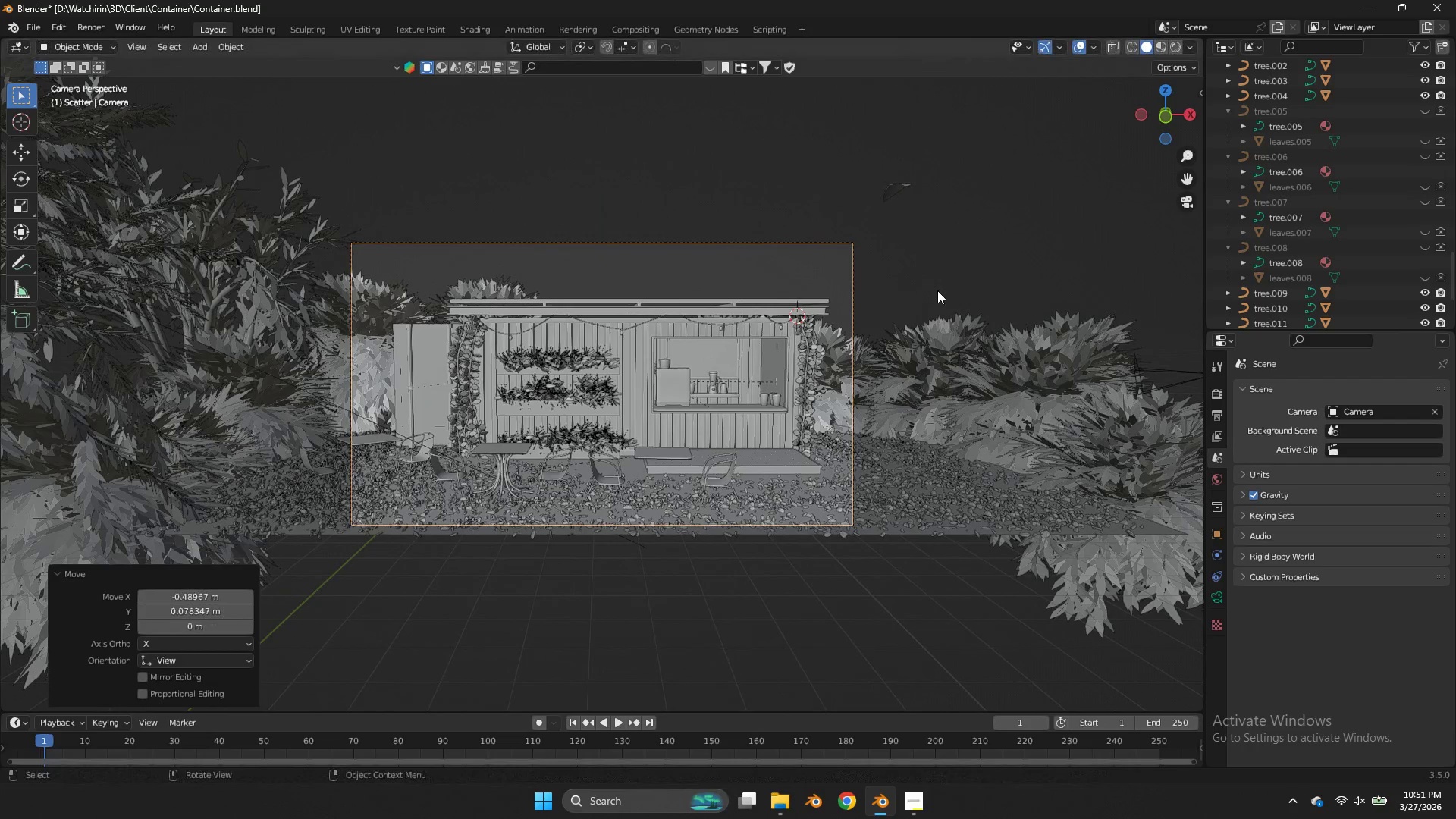 
type(gzz)
 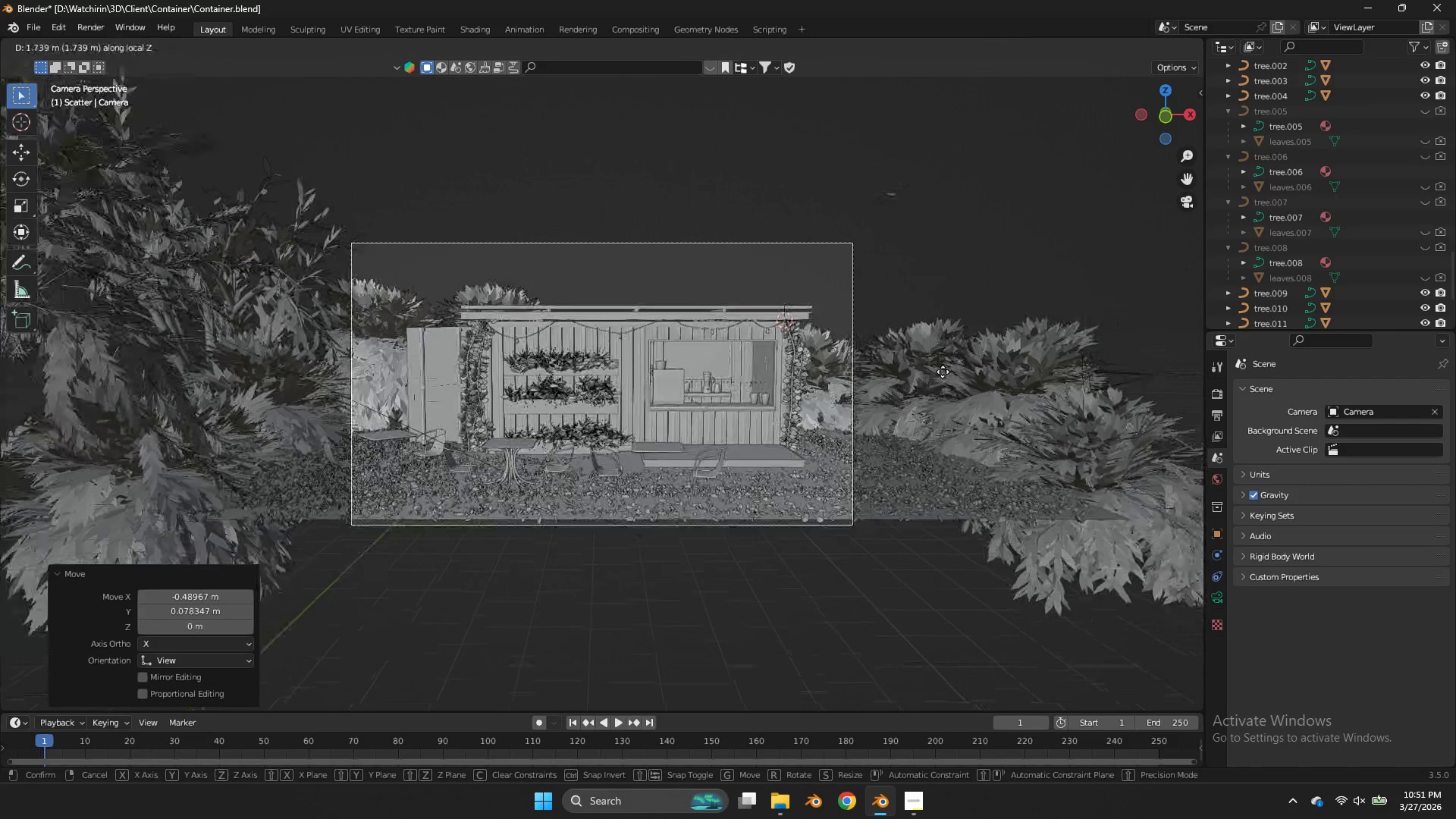 
left_click([943, 380])
 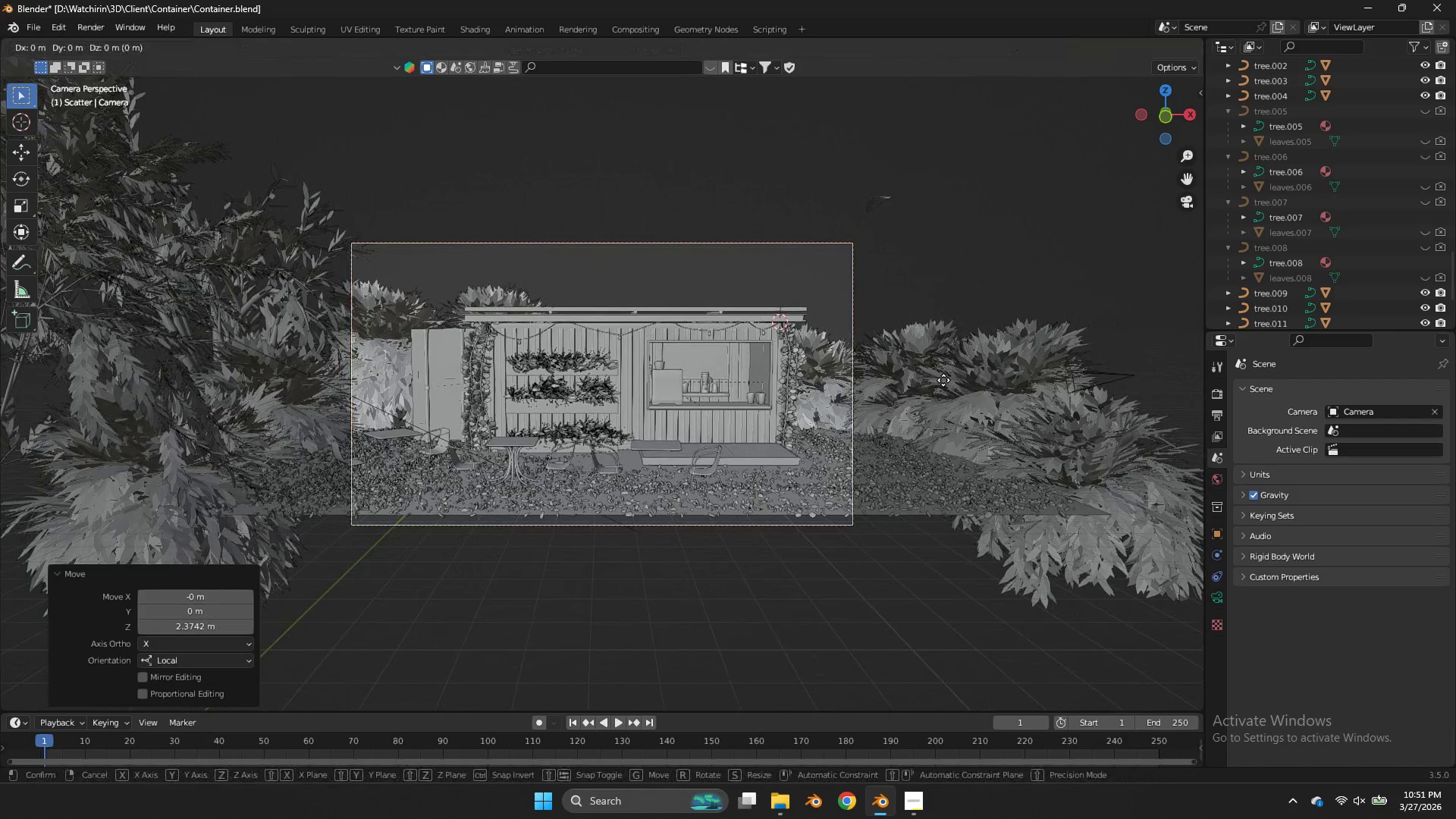 
type(gz)
 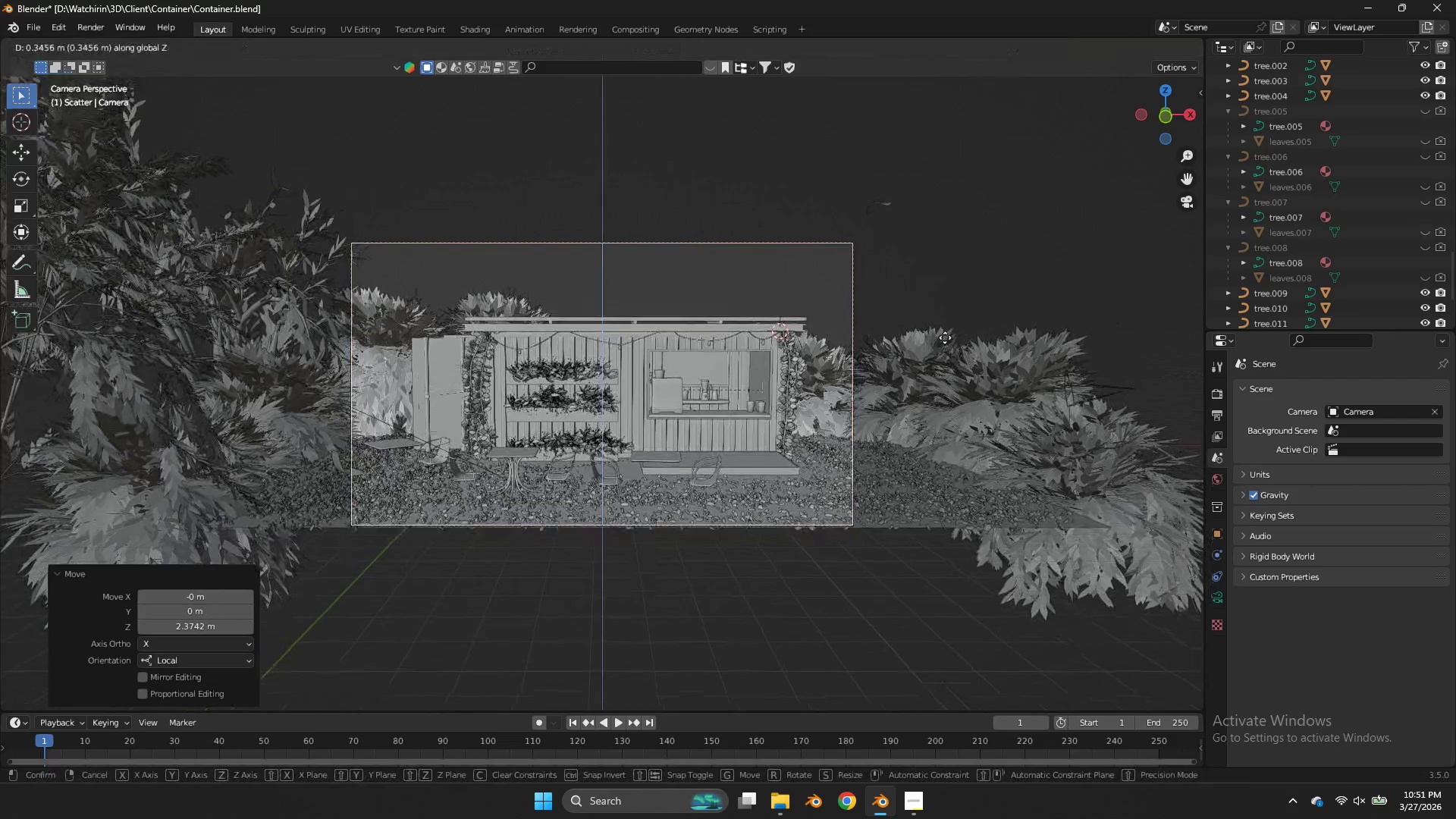 
left_click([945, 337])
 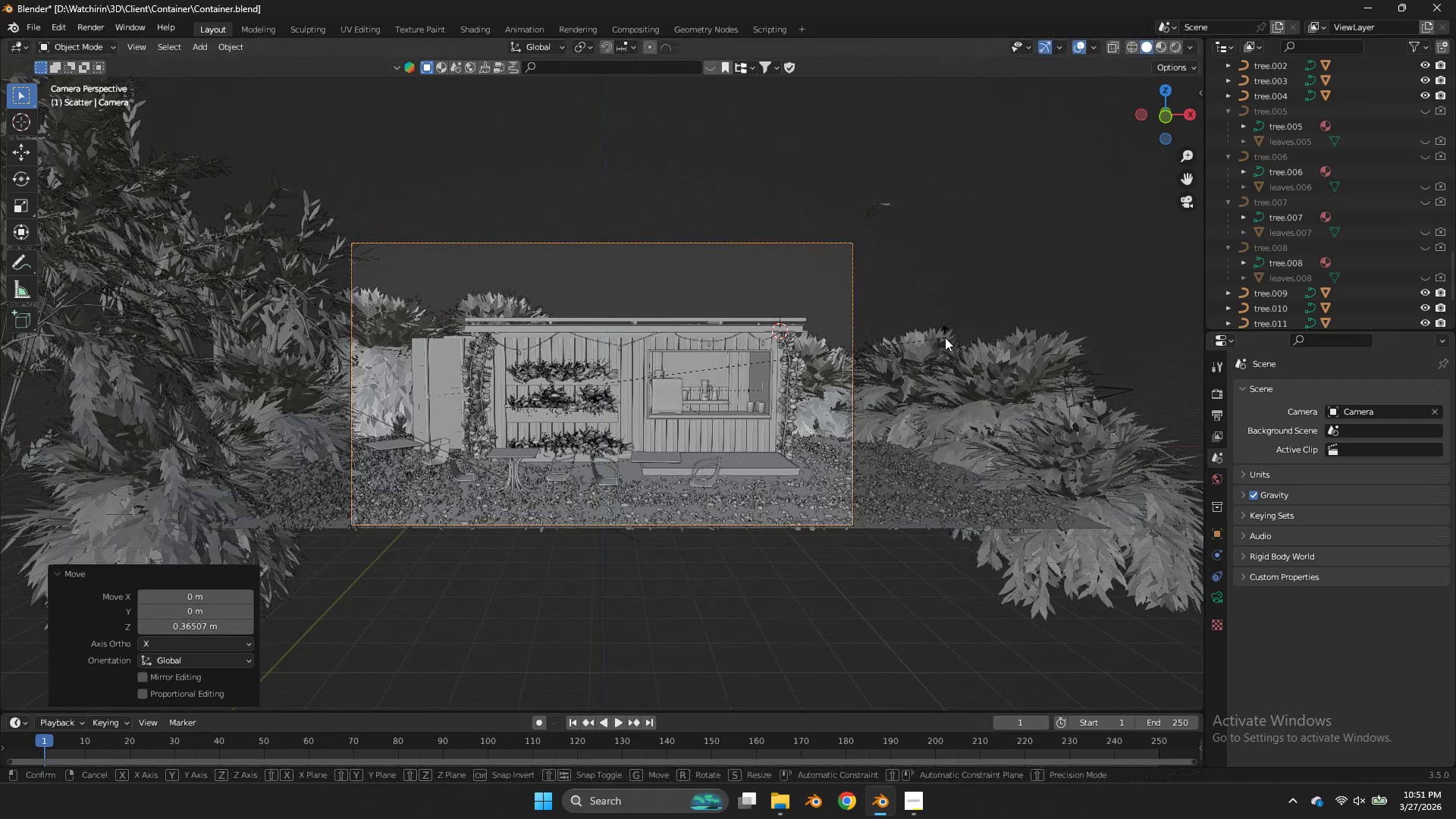 
type(rxx)
 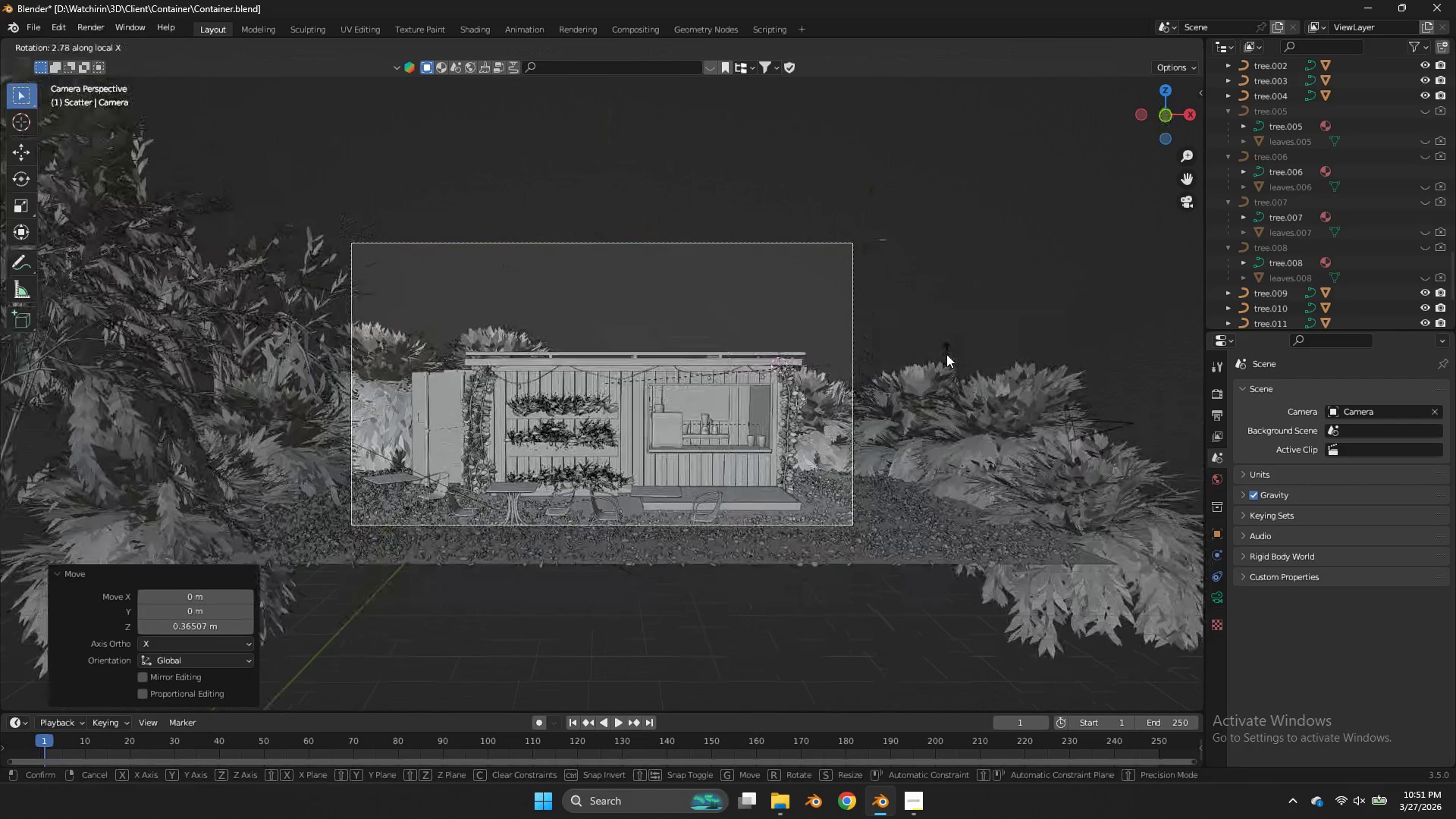 
left_click([946, 354])
 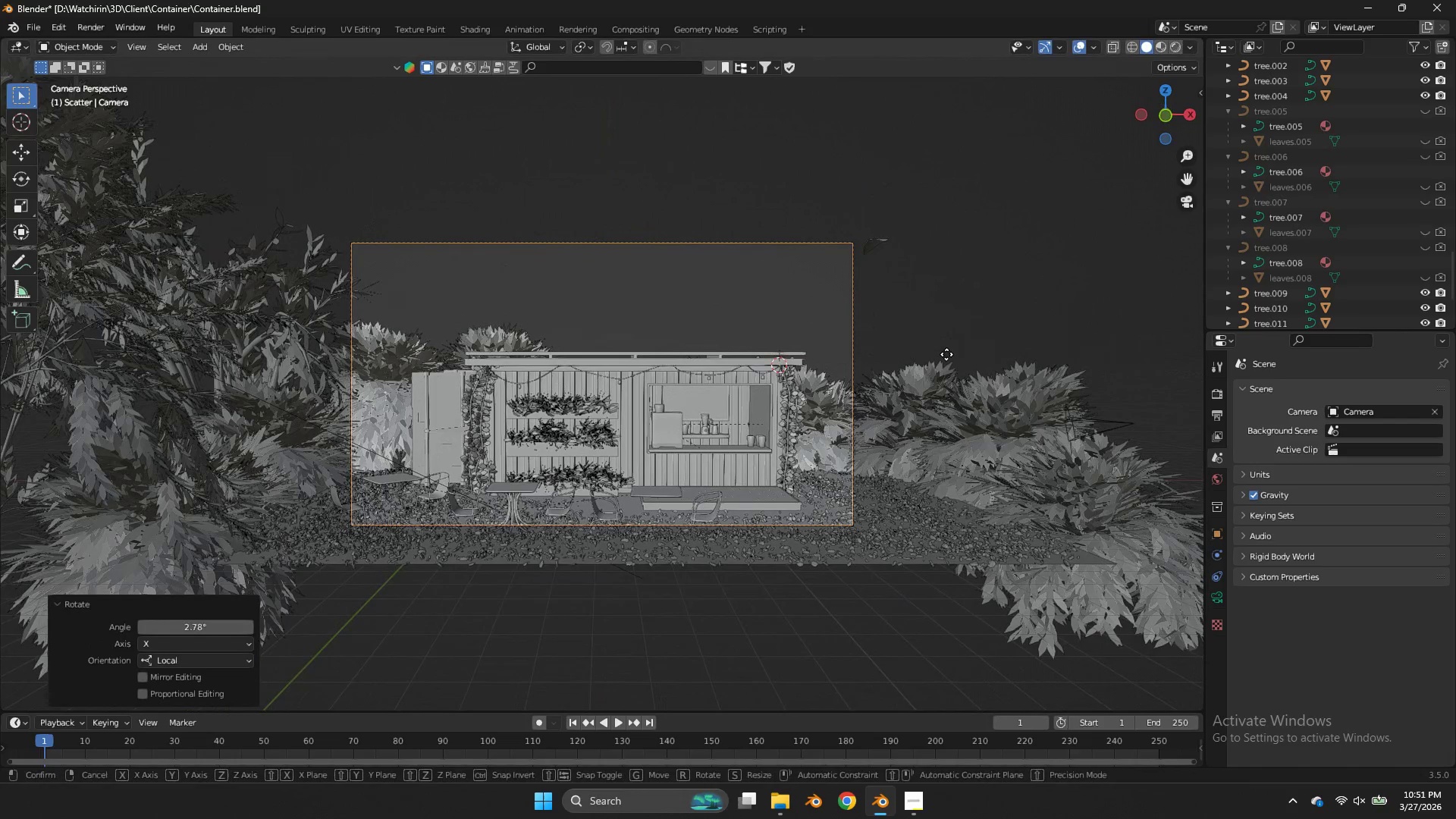 
type(gz)
 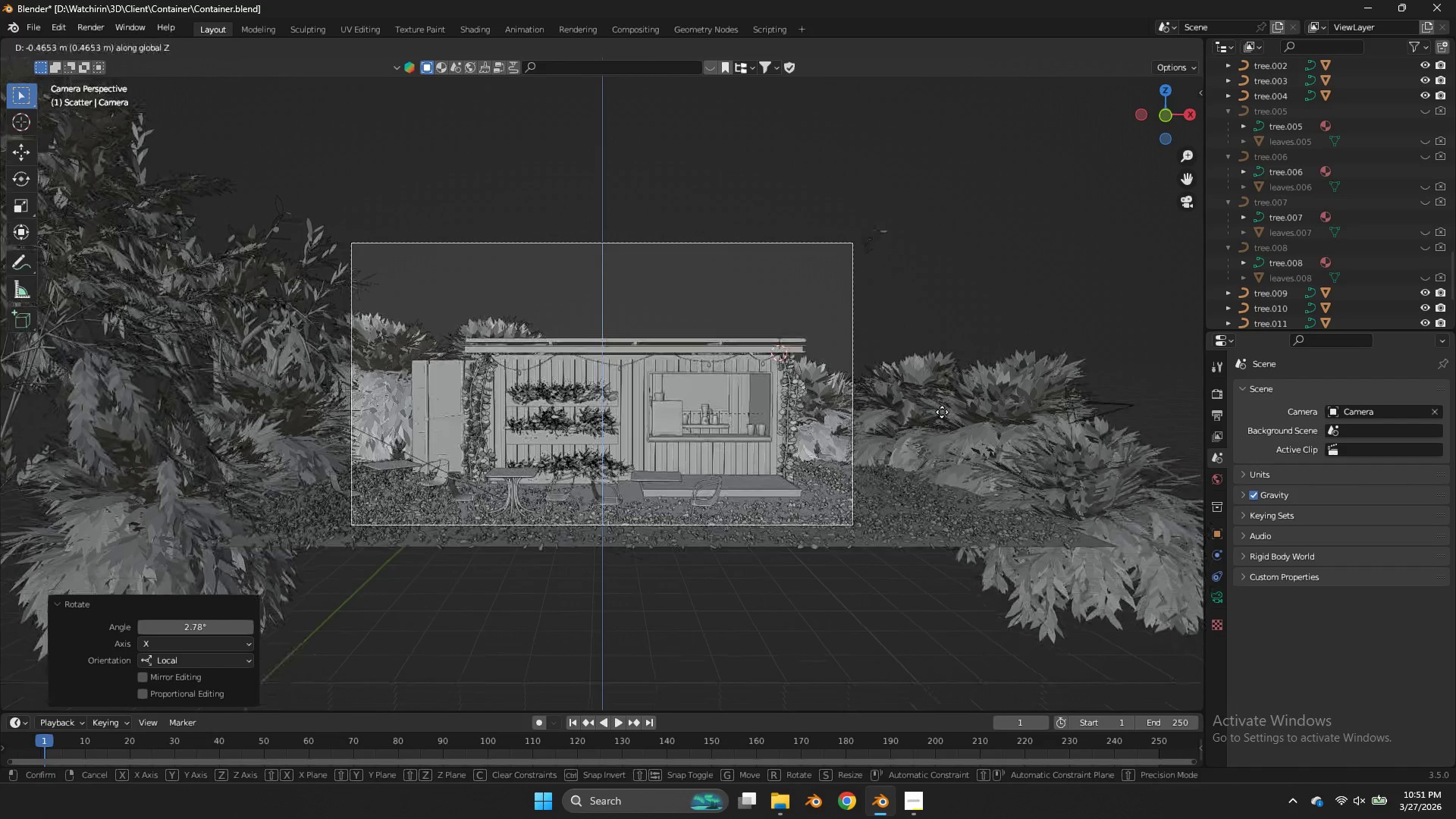 
left_click([942, 412])
 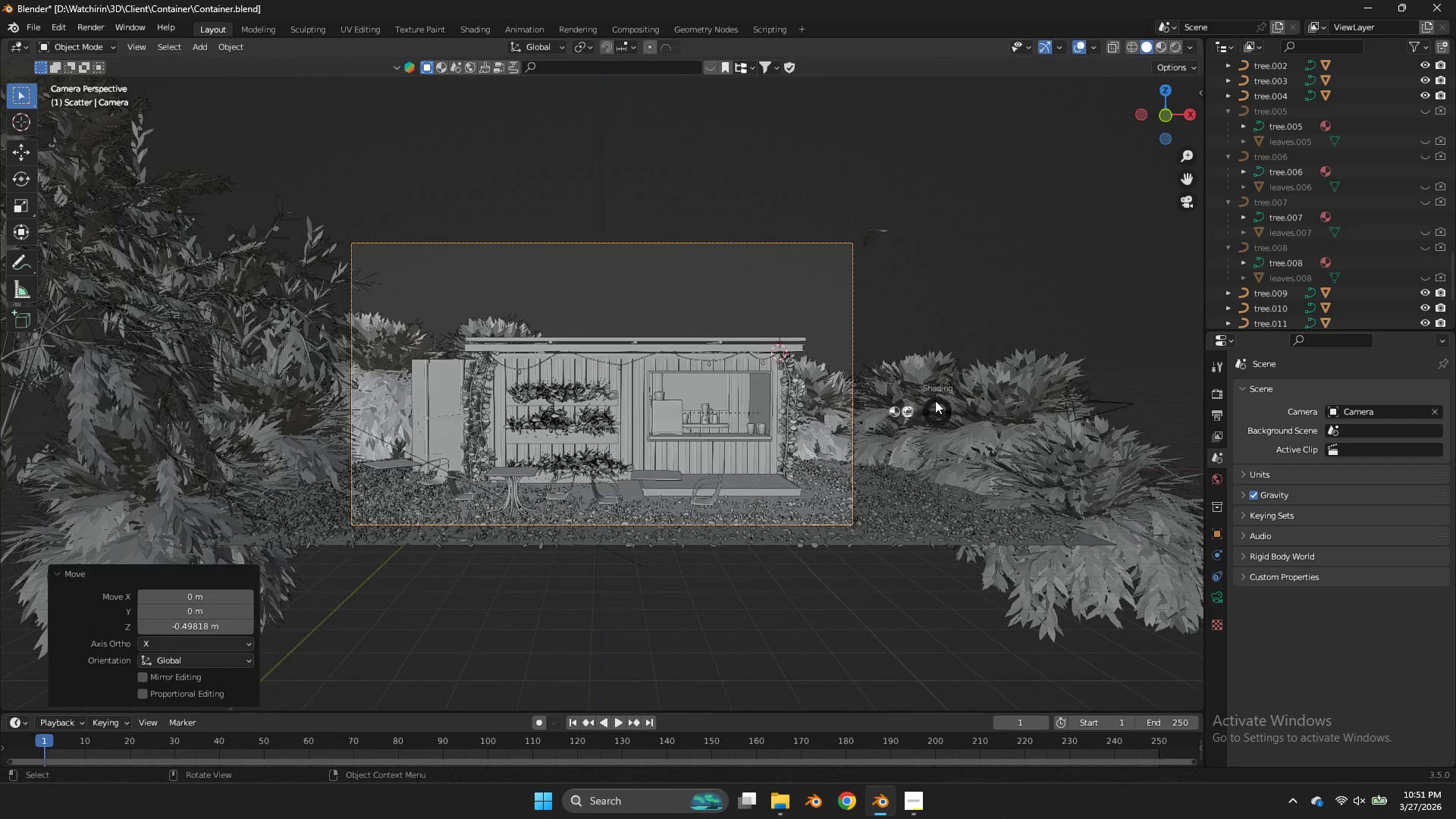 
key(Z)
 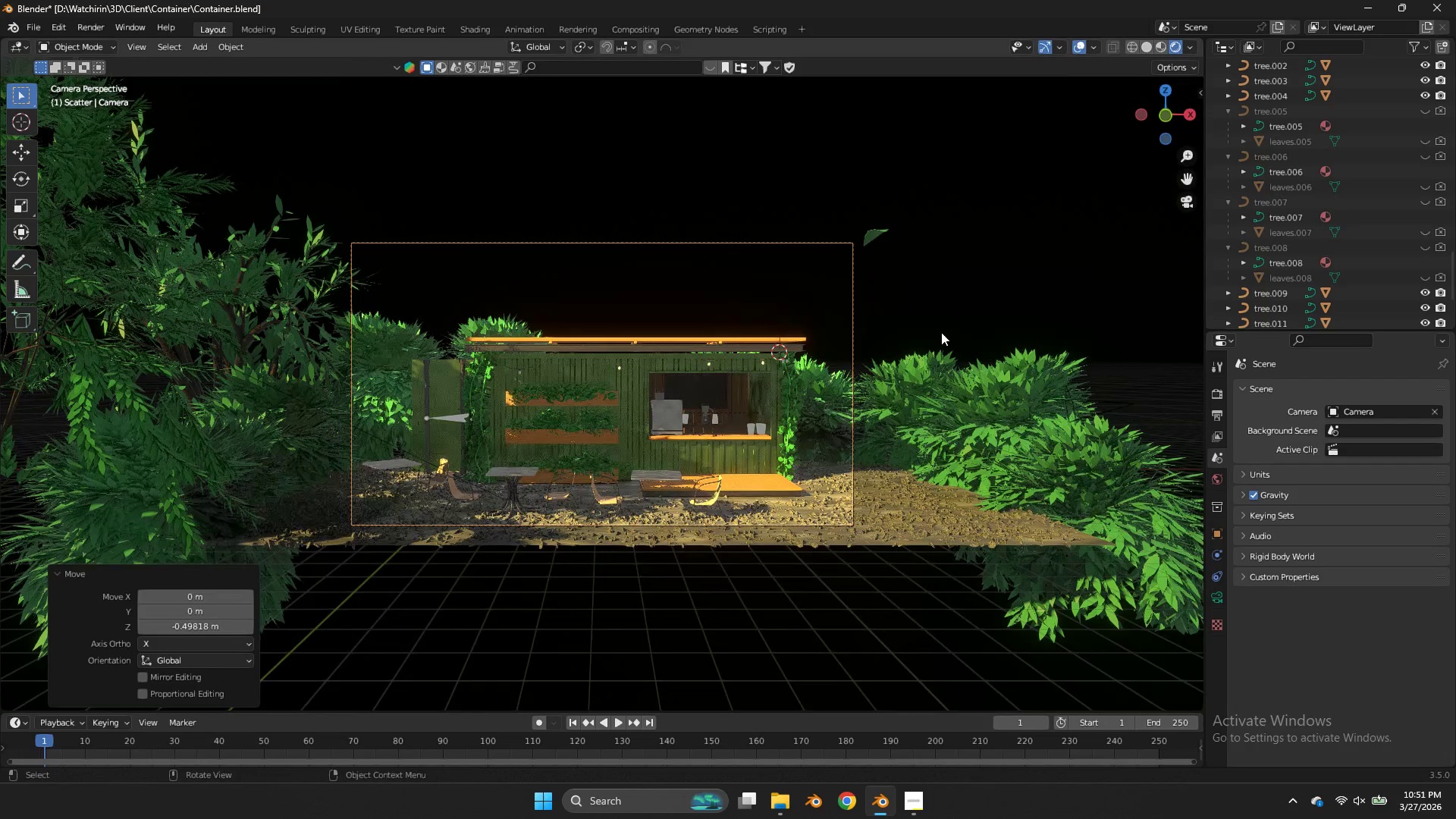 
scroll: coordinate [941, 332], scroll_direction: up, amount: 3.0
 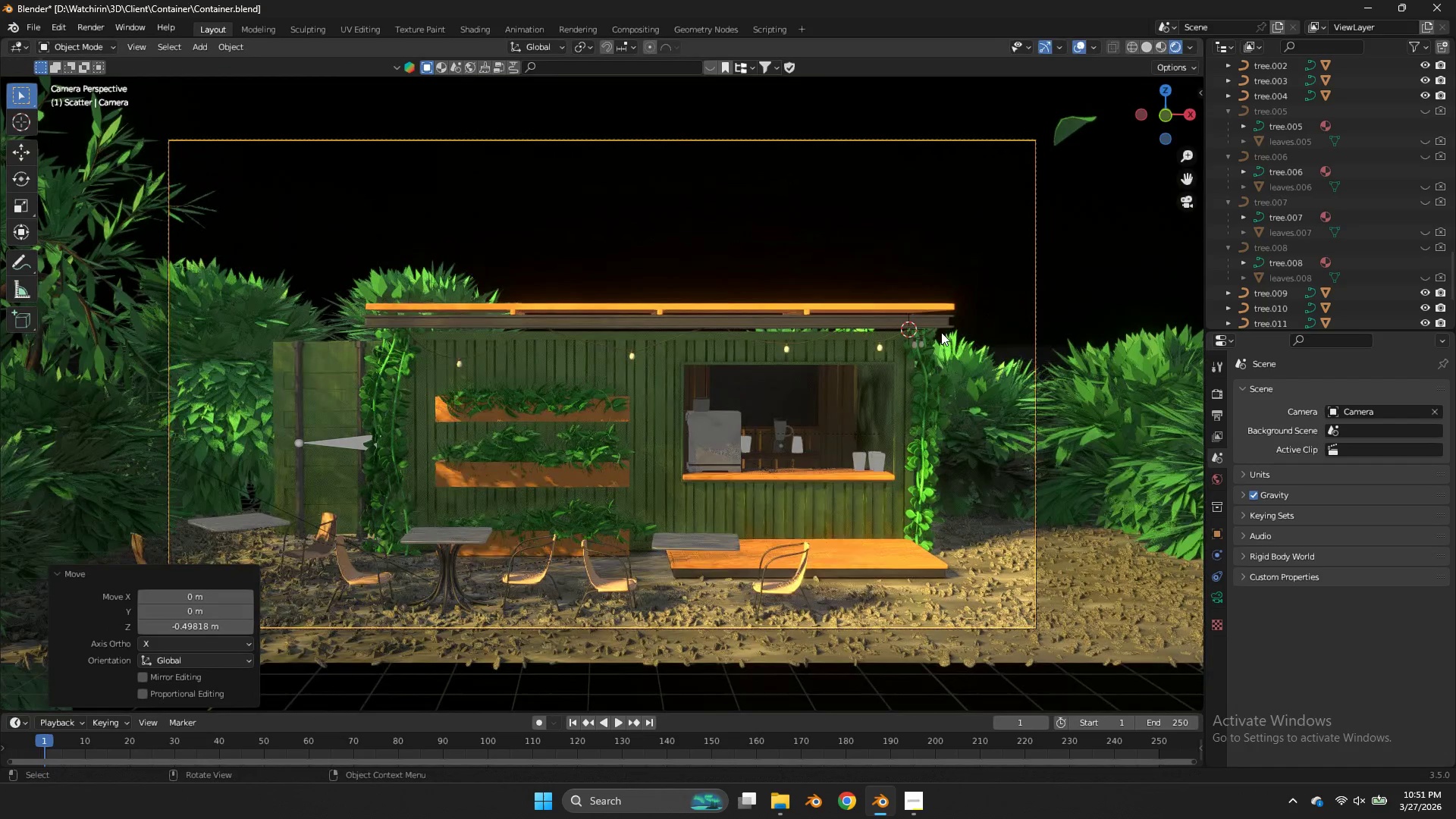 
type(gz)
 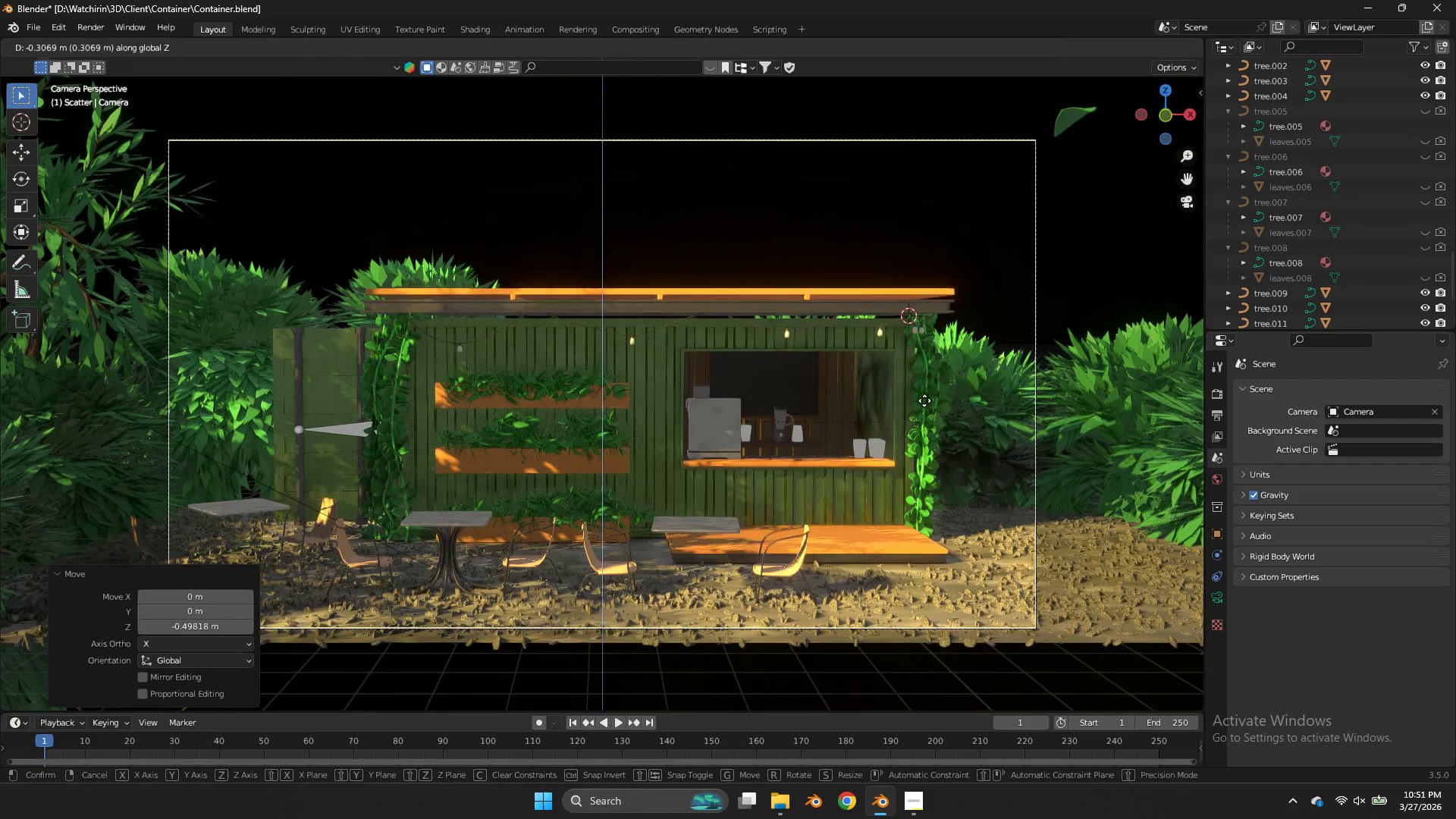 
left_click([917, 422])
 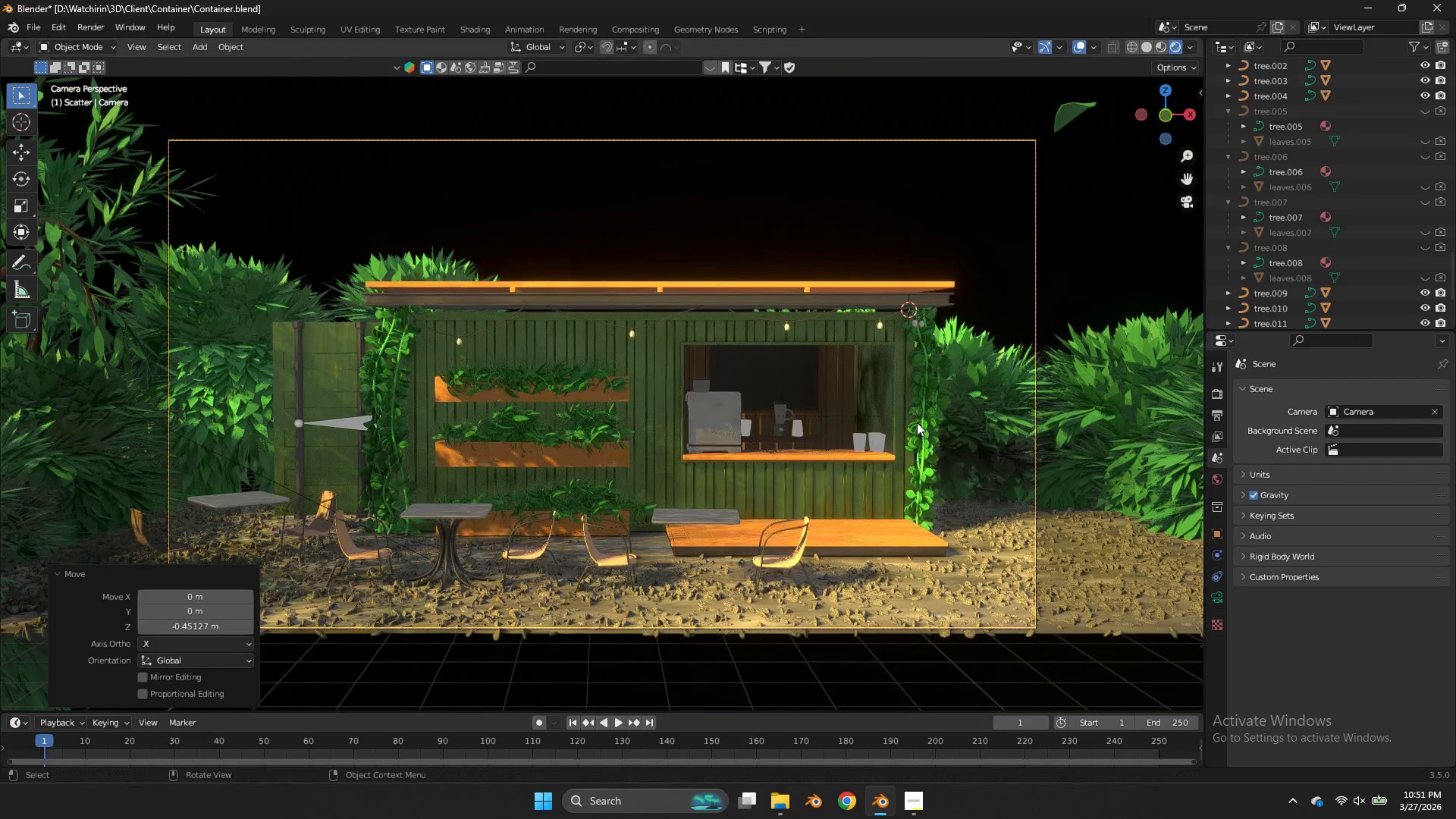 
key(G)
 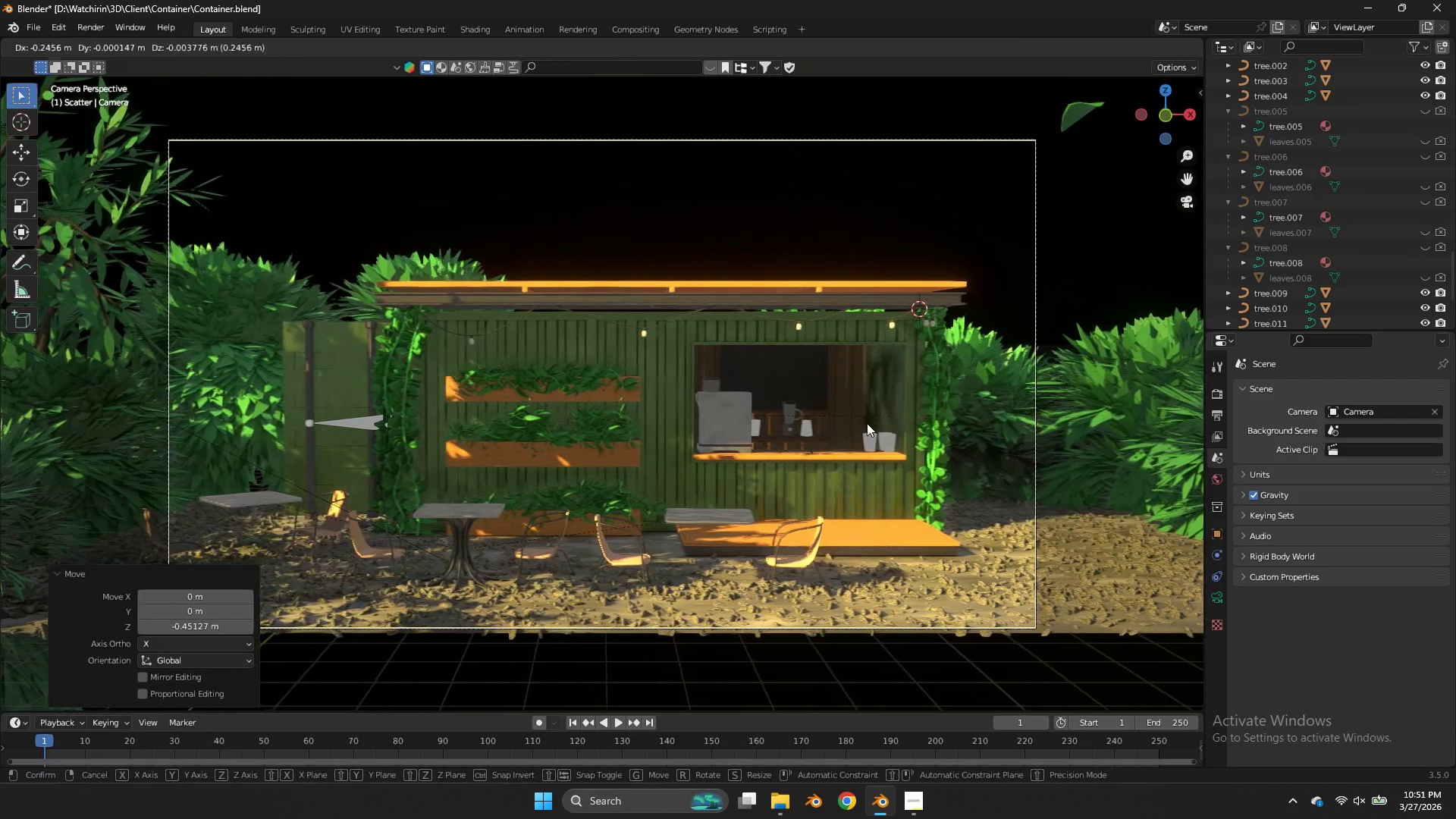 
key(Control+S)
 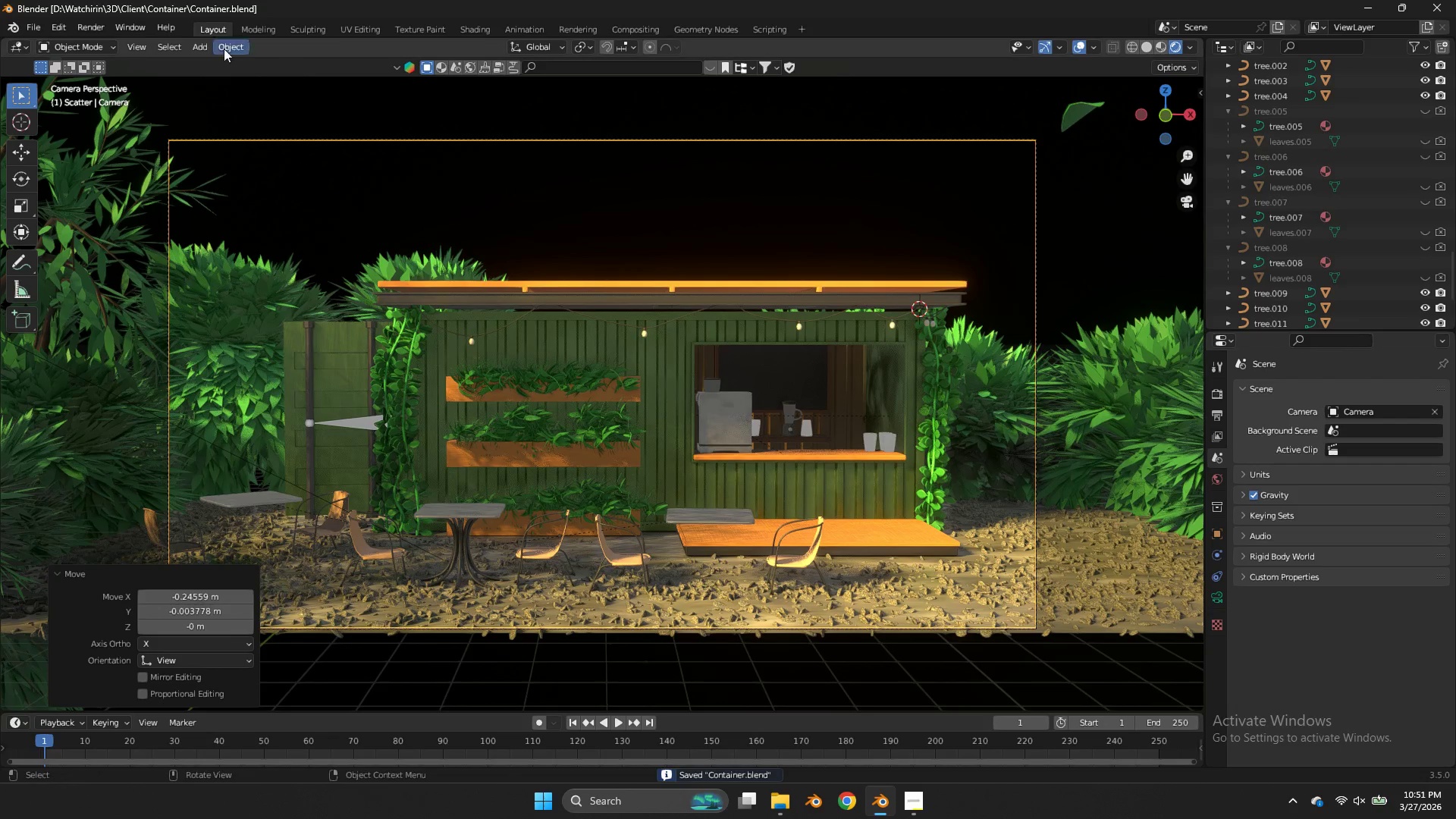 
double_click([92, 30])
 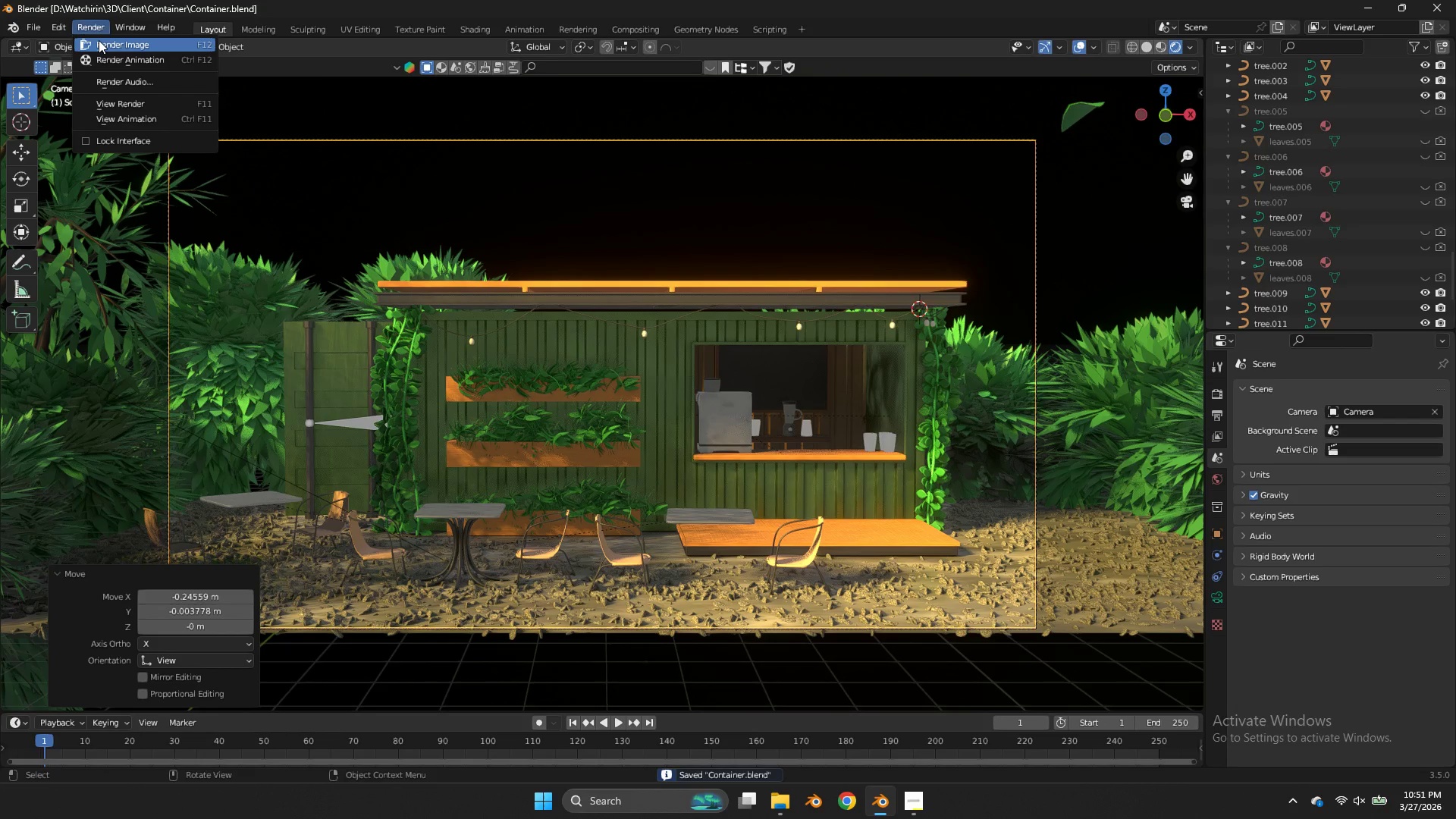 
left_click([99, 40])
 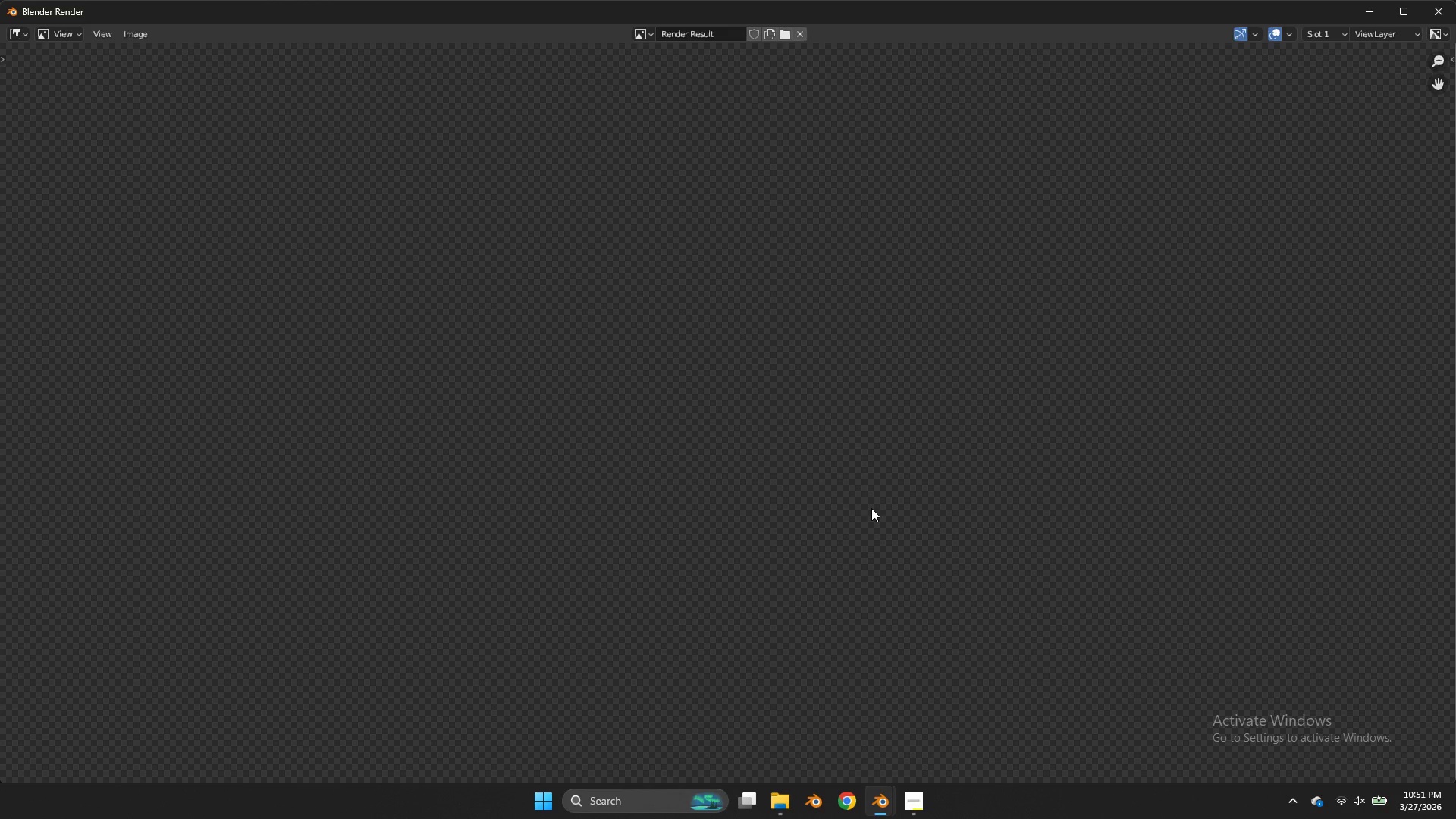 
wait(14.19)
 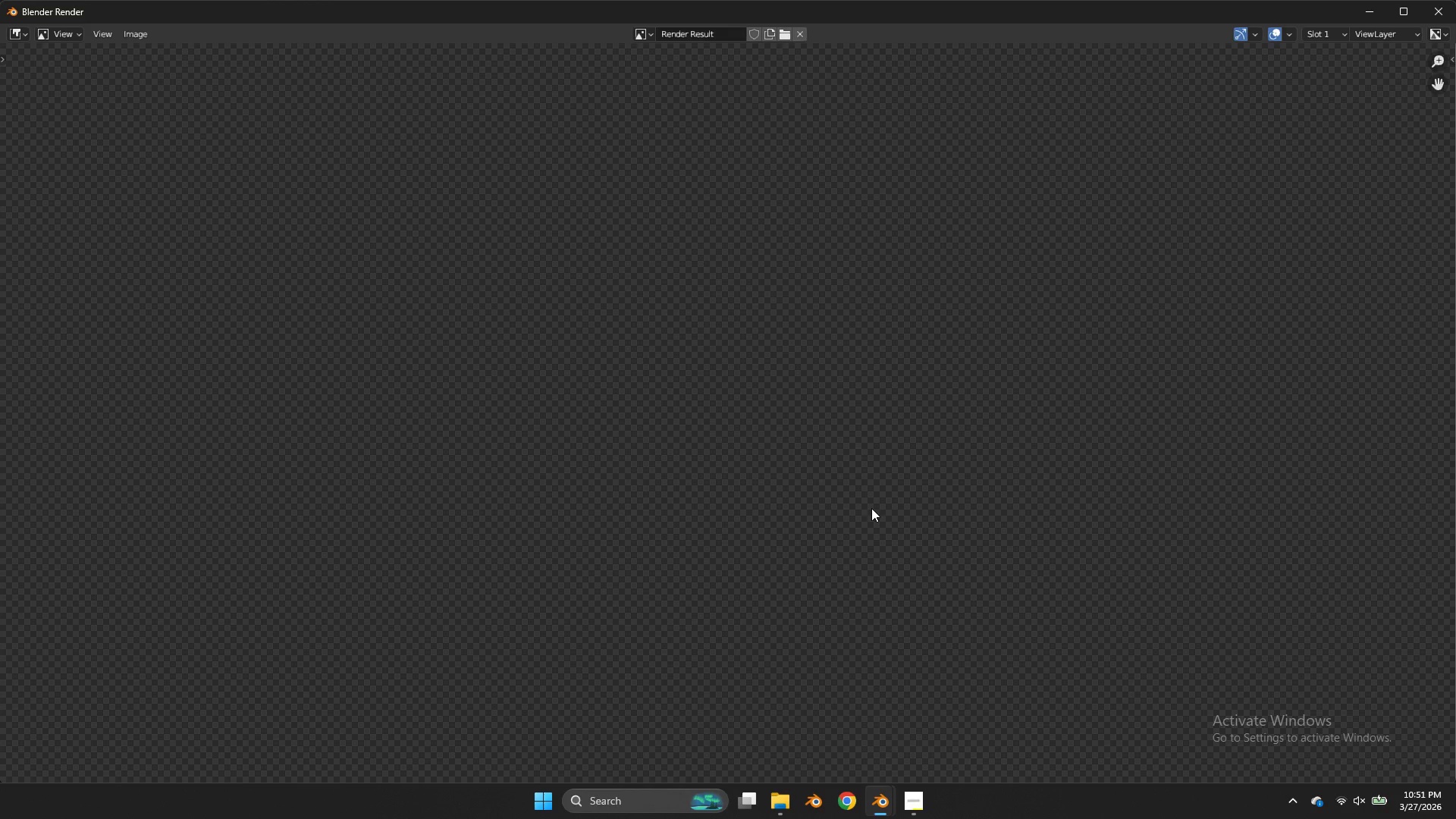 
left_click([926, 792])